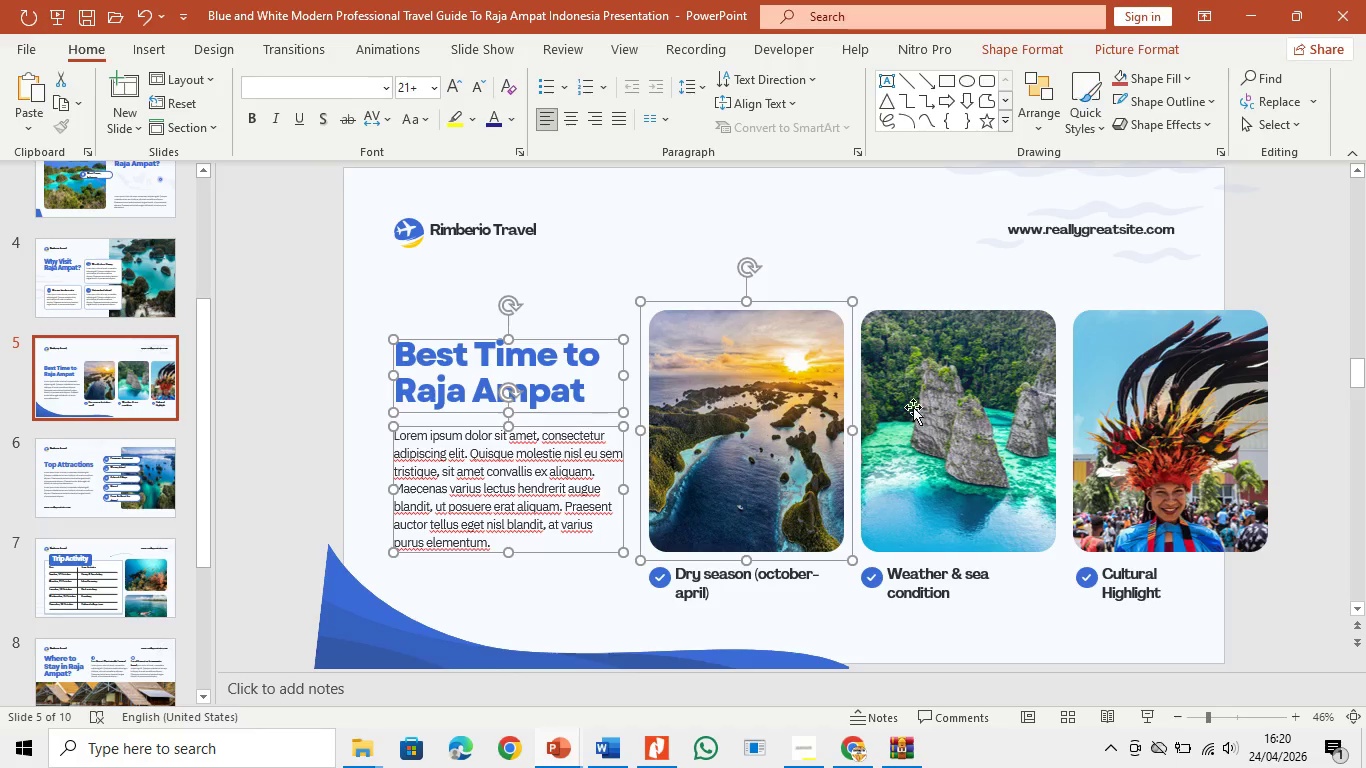 
triple_click([913, 407])
 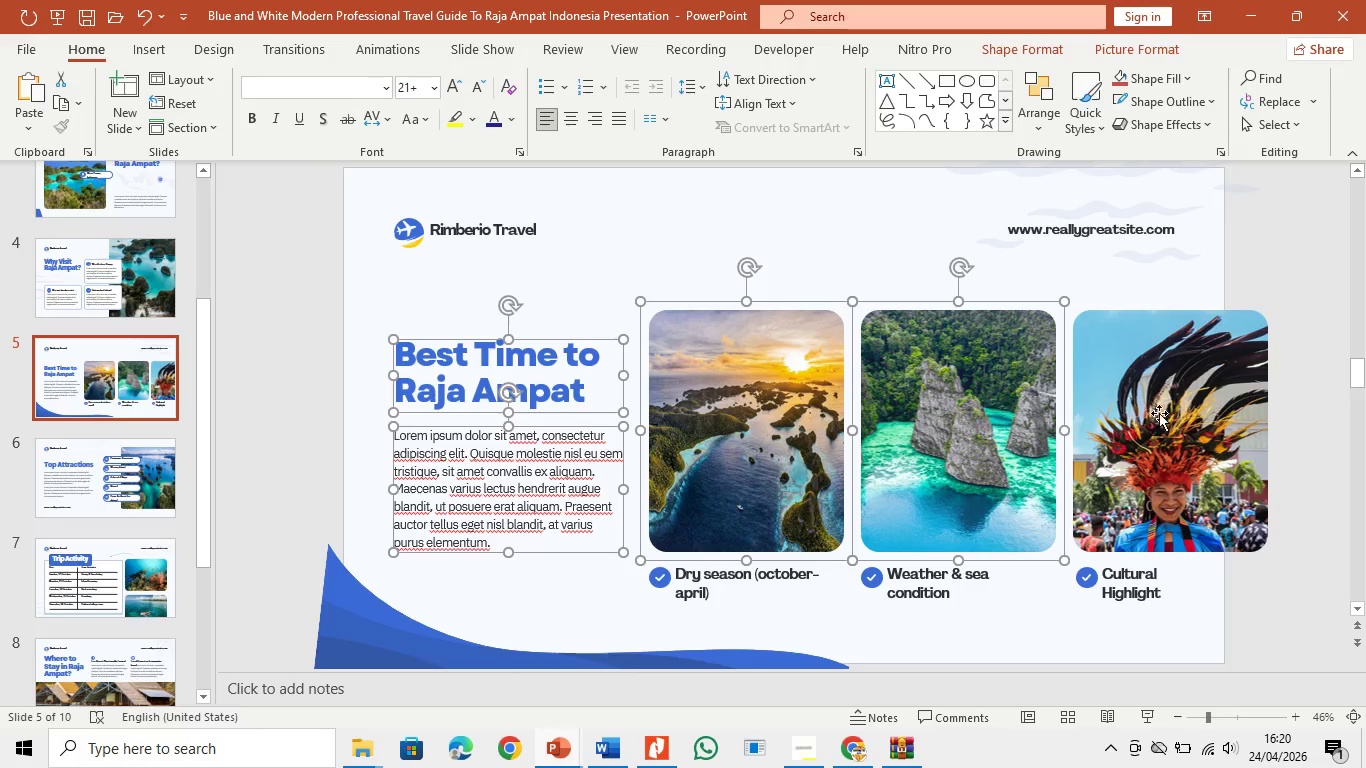 
triple_click([1160, 414])
 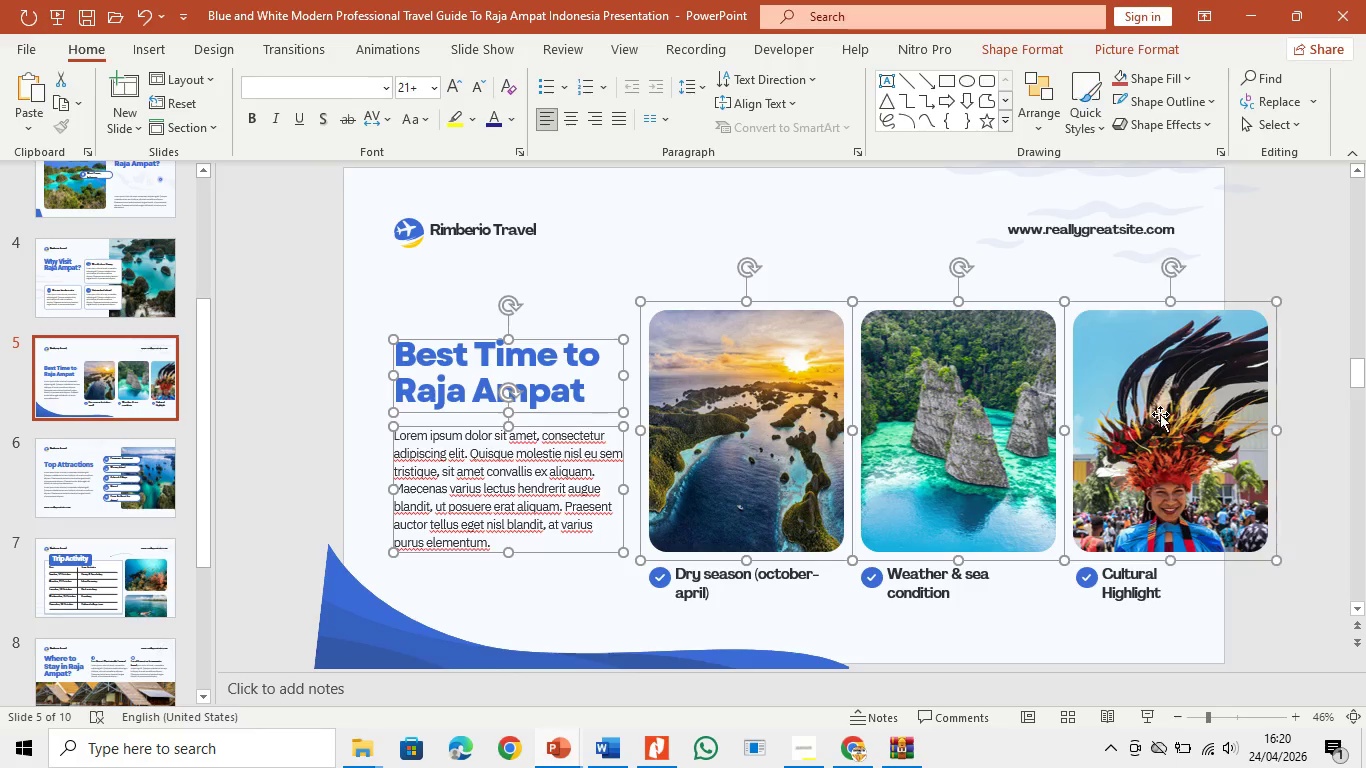 
hold_key(key=ShiftLeft, duration=1.52)
left_click([778, 565])
 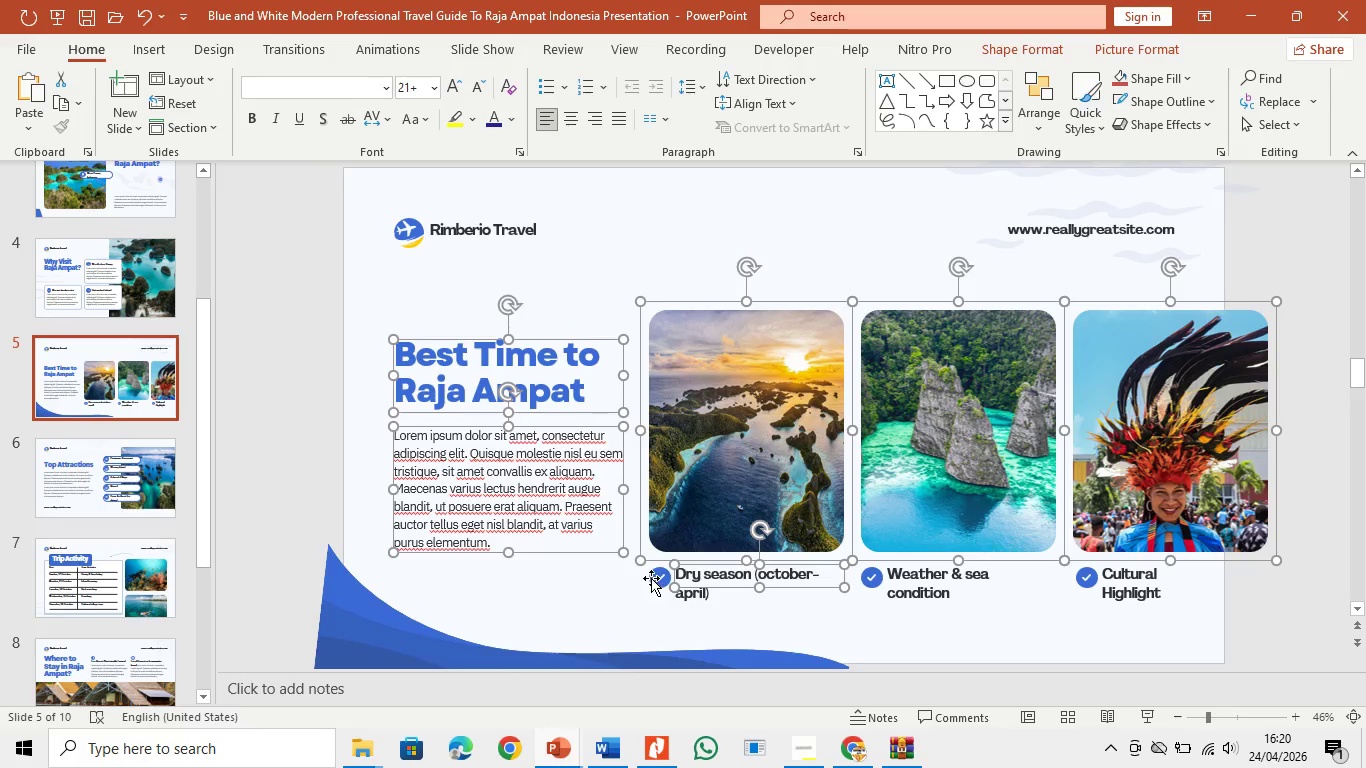 
left_click([651, 578])
 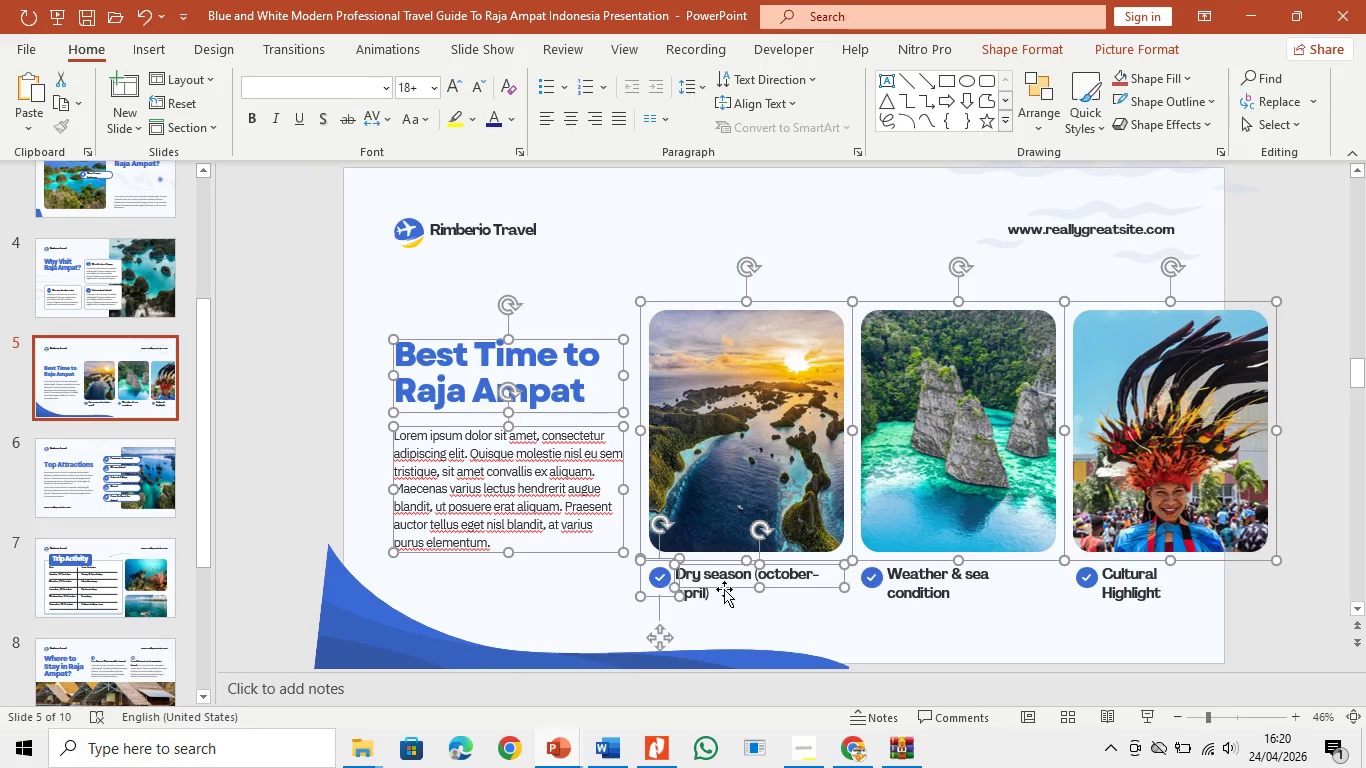 
hold_key(key=ShiftLeft, duration=1.5)
left_click([865, 581])
 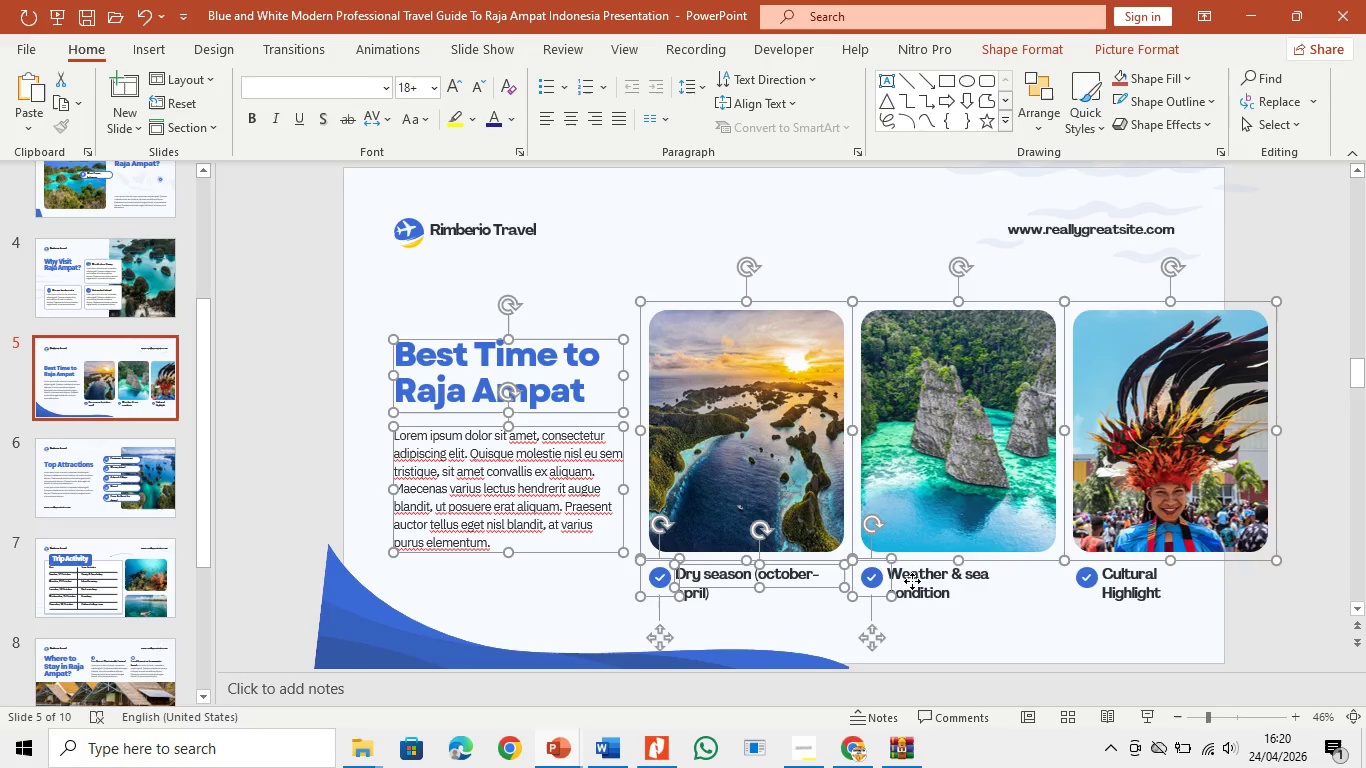 
double_click([912, 581])
 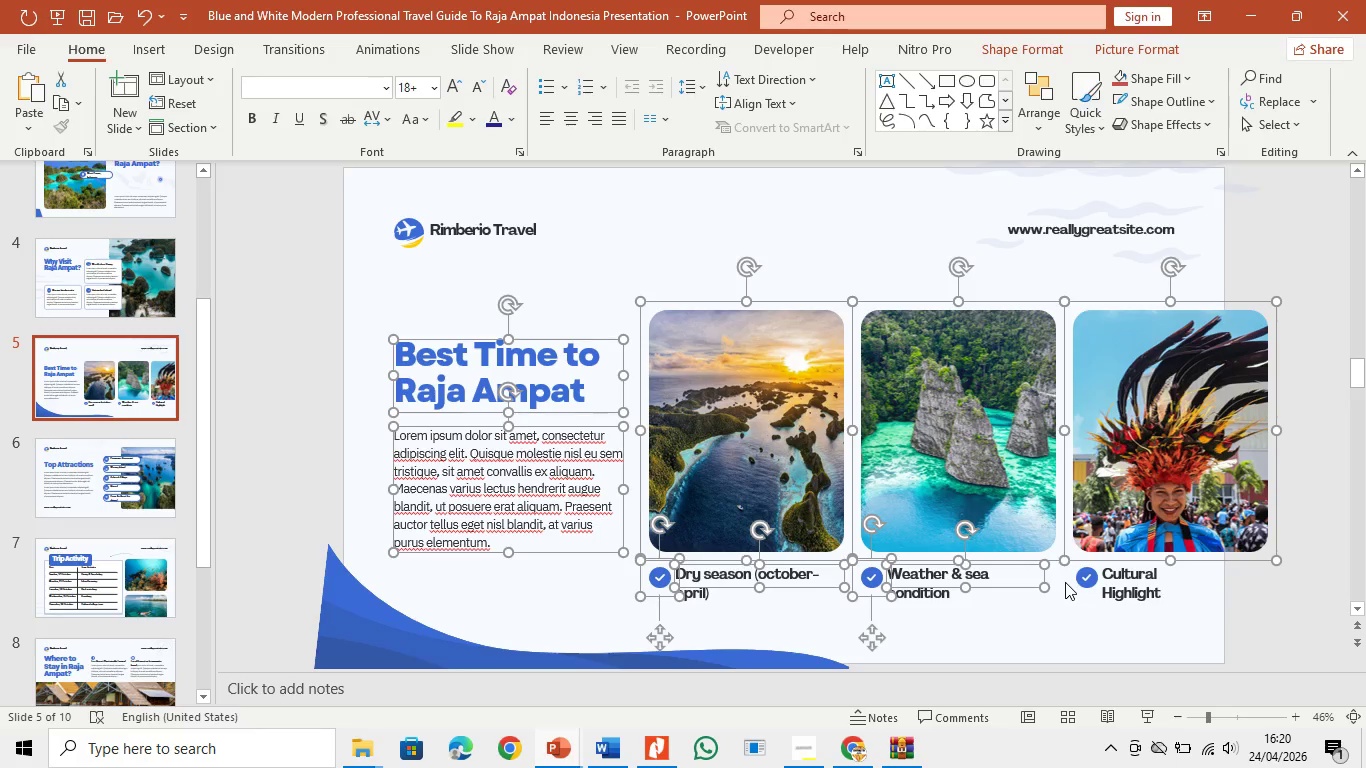 
hold_key(key=ShiftLeft, duration=1.02)
double_click([1133, 581])
 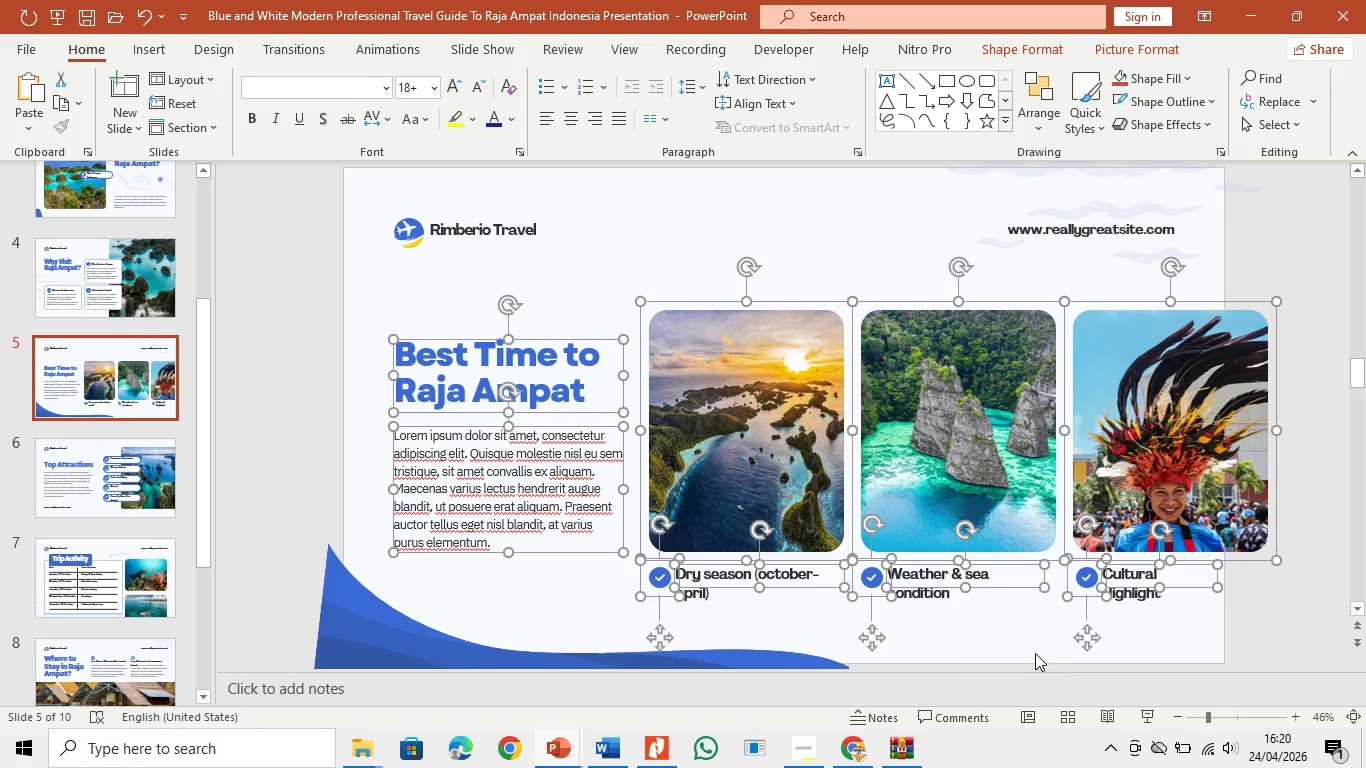 
key(Control+C)
 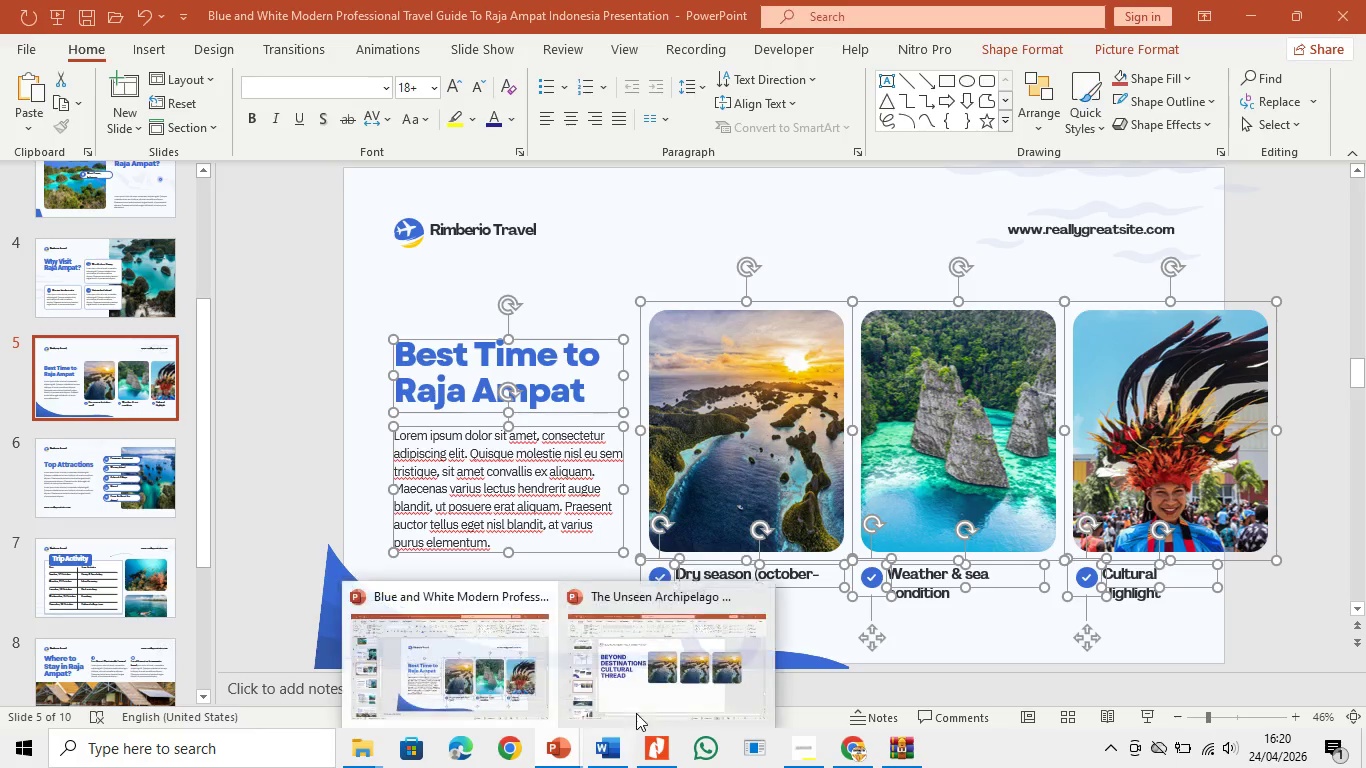 
left_click([662, 690])
 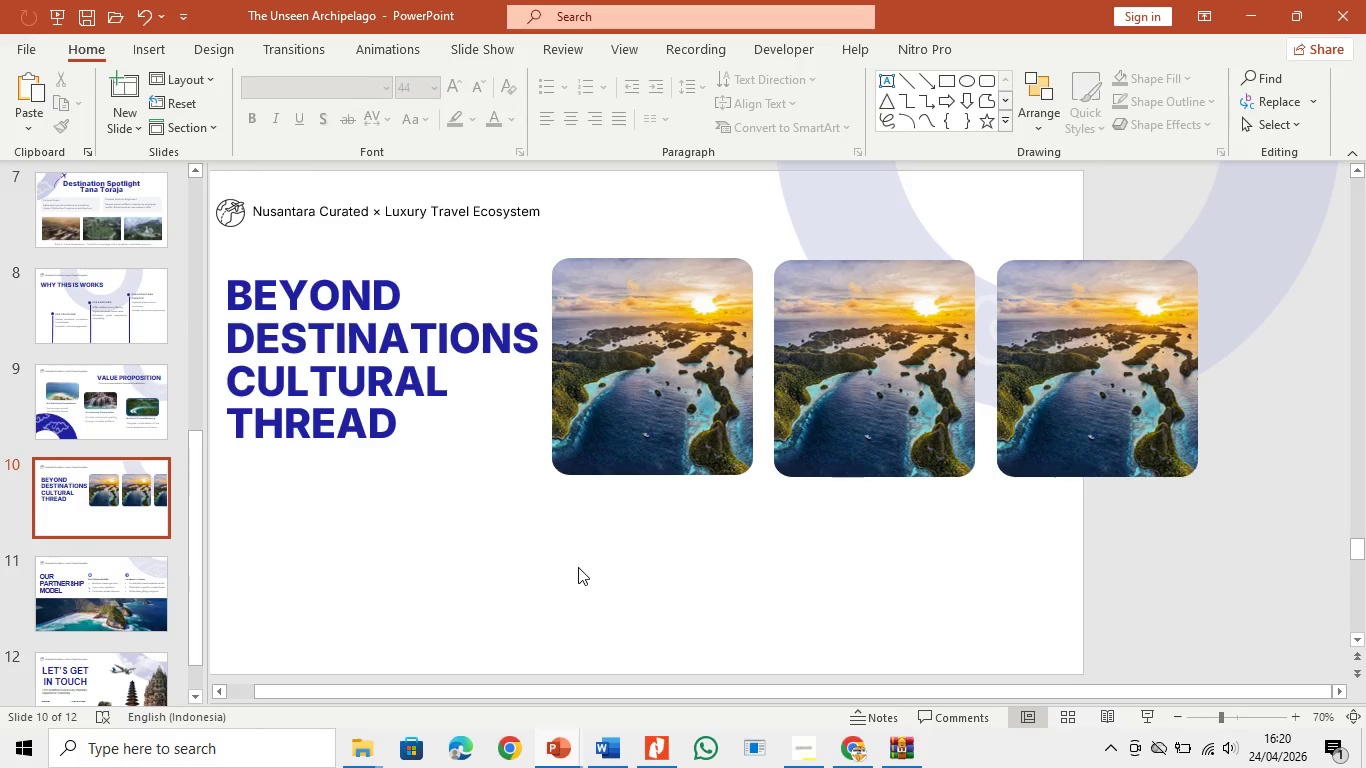 
left_click([578, 567])
 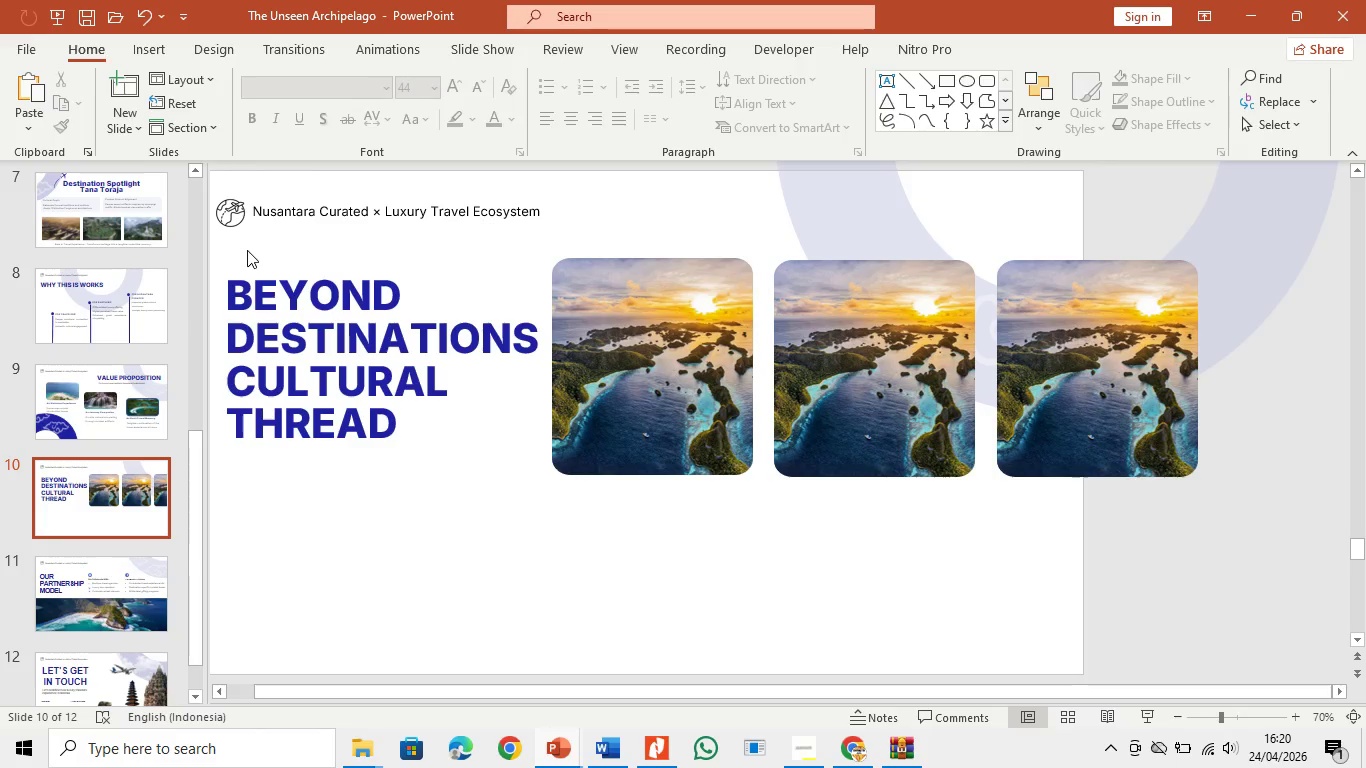 
left_click_drag(start_coordinate=[225, 251], to_coordinate=[1291, 641])
 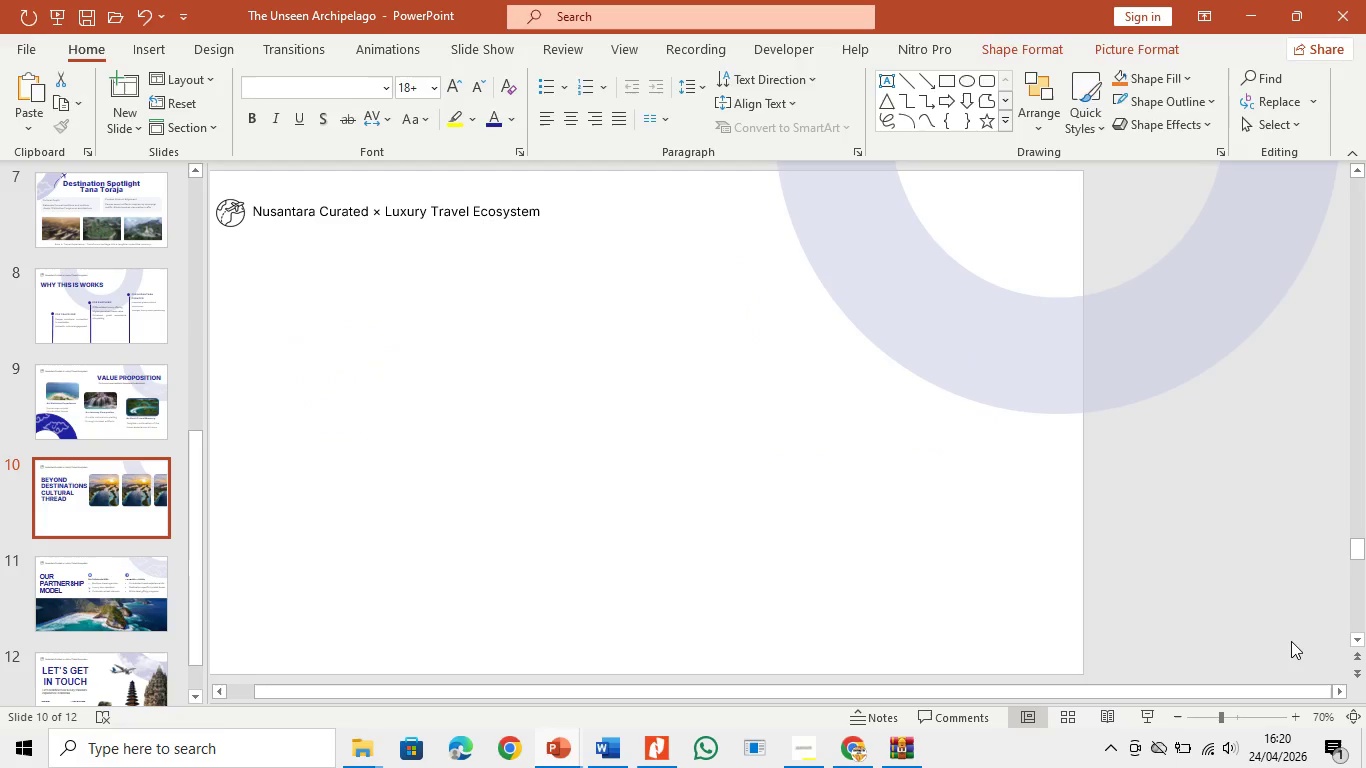 
key(Backspace)
 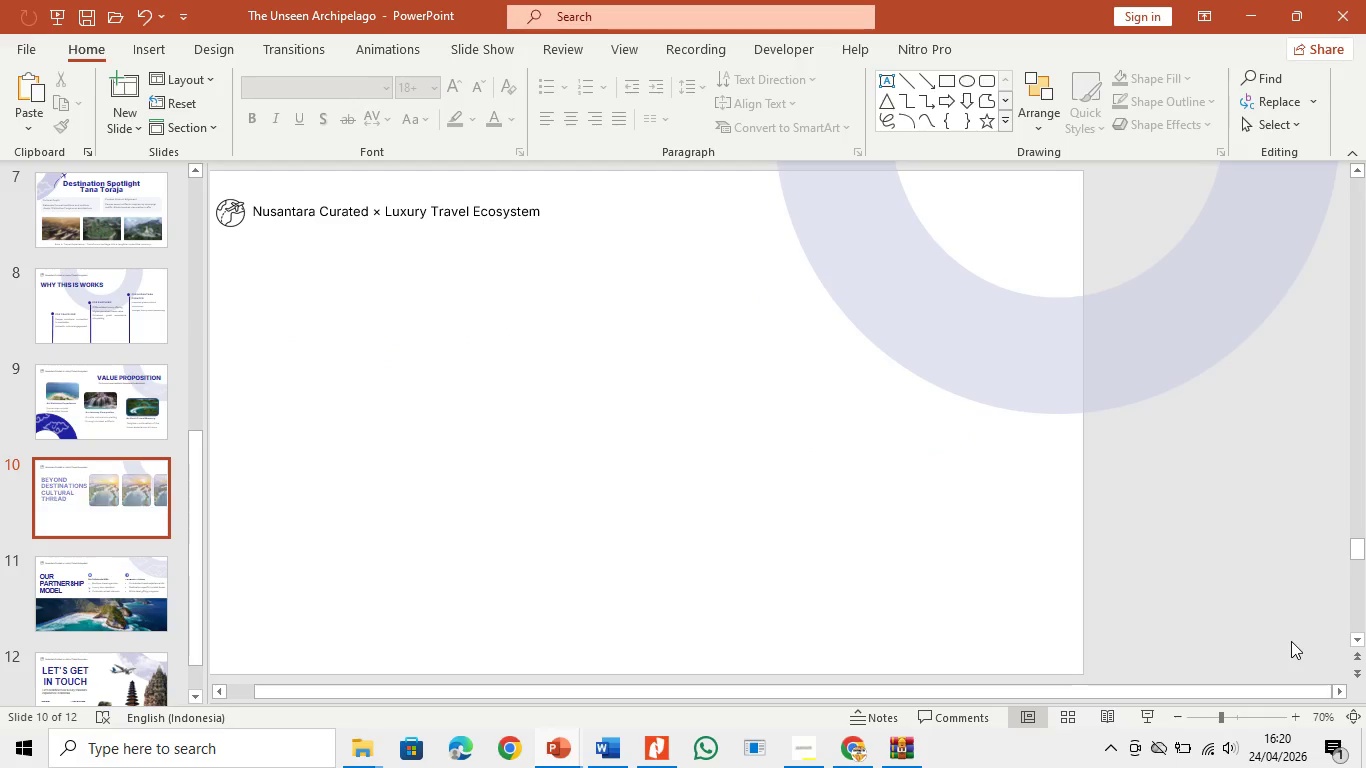 
key(Control+V)
 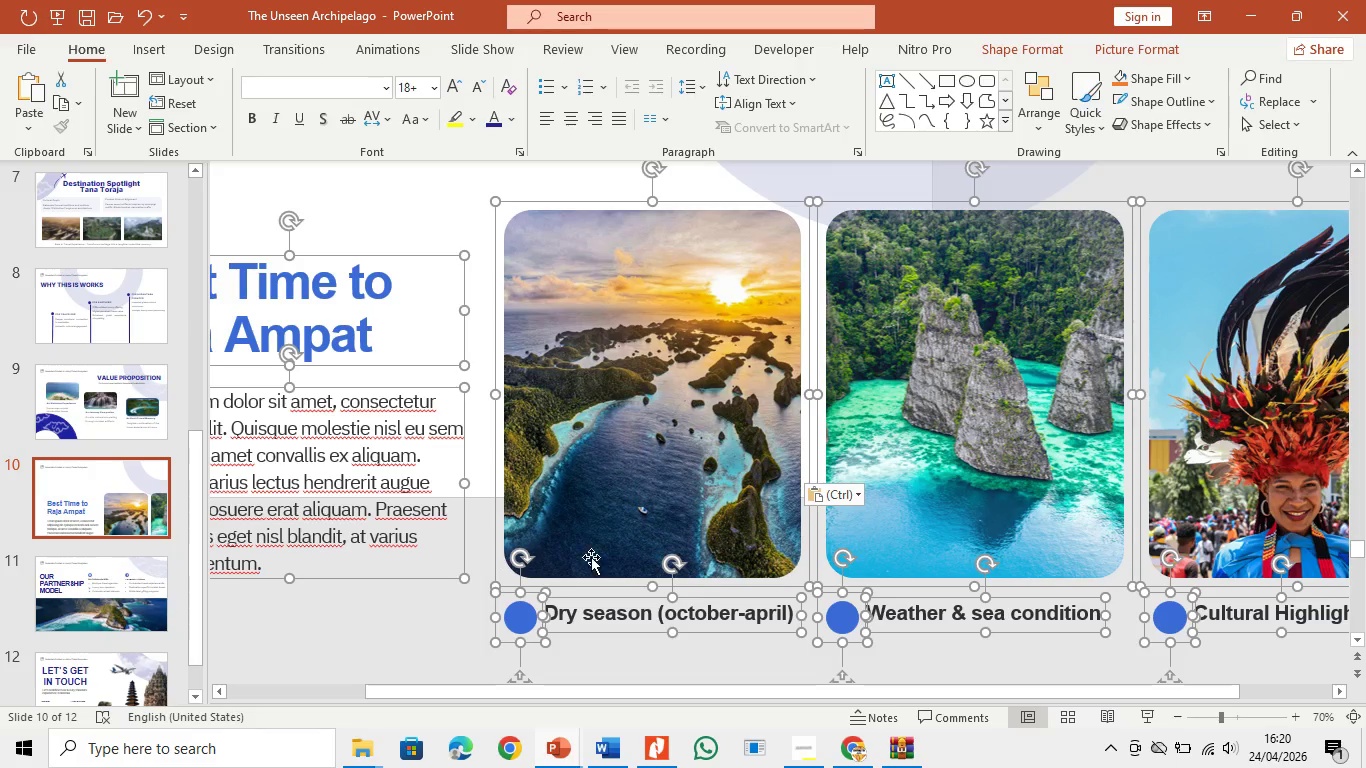 
key(Control+Z)
 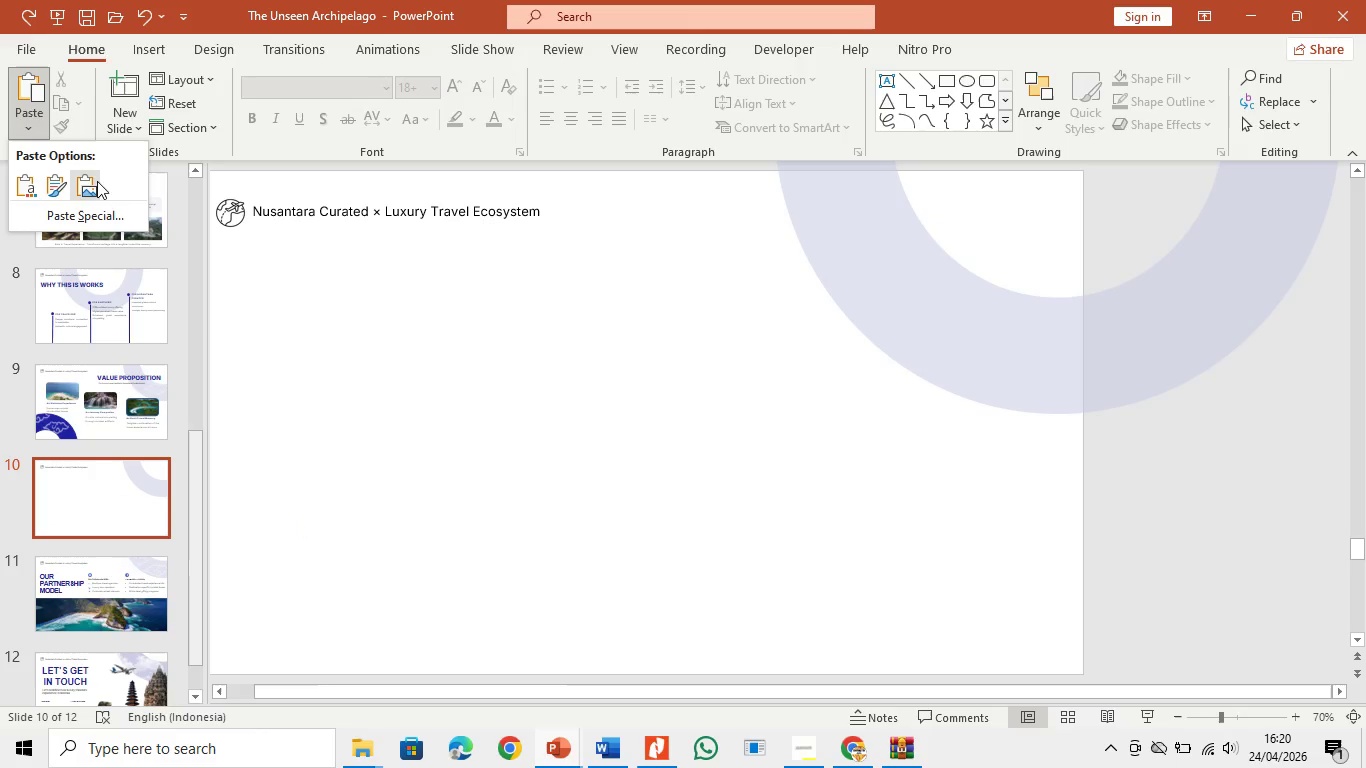 
left_click([81, 189])
 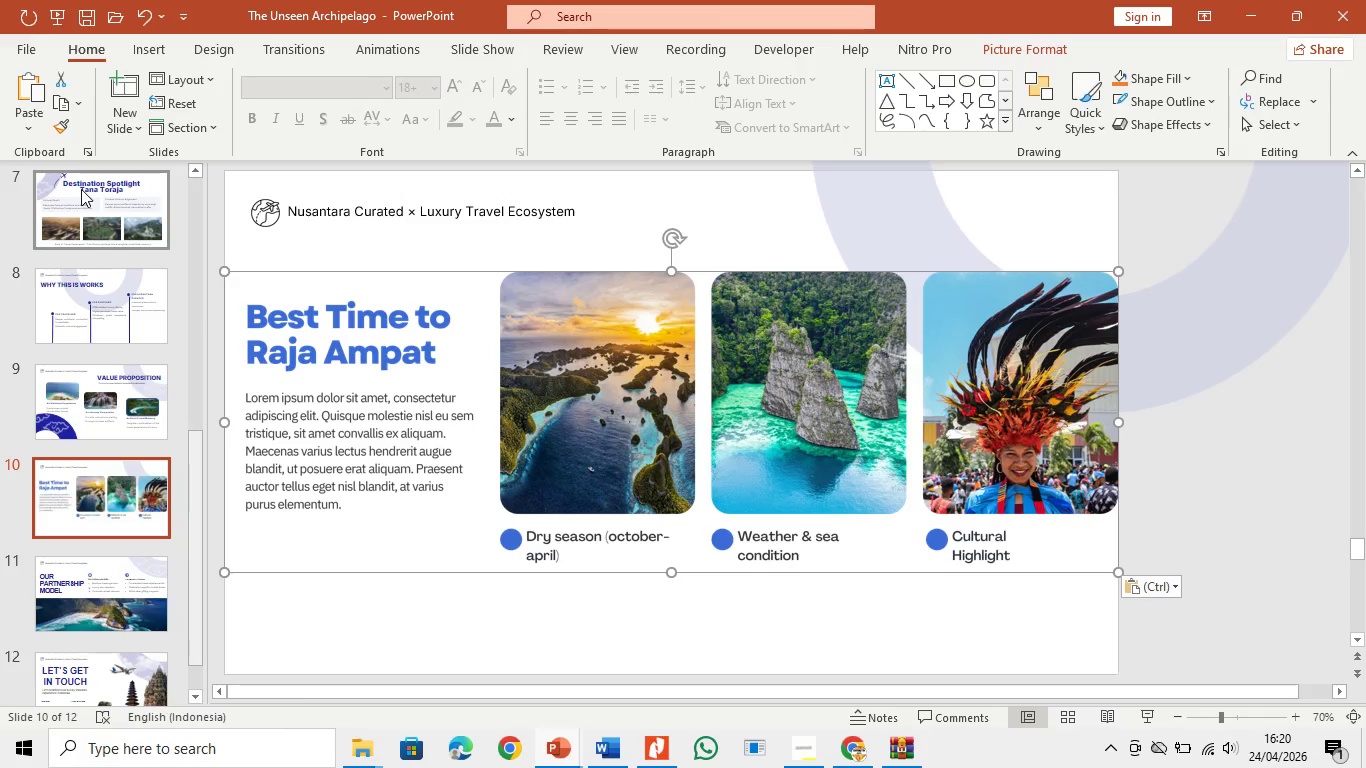 
left_click([297, 328])
 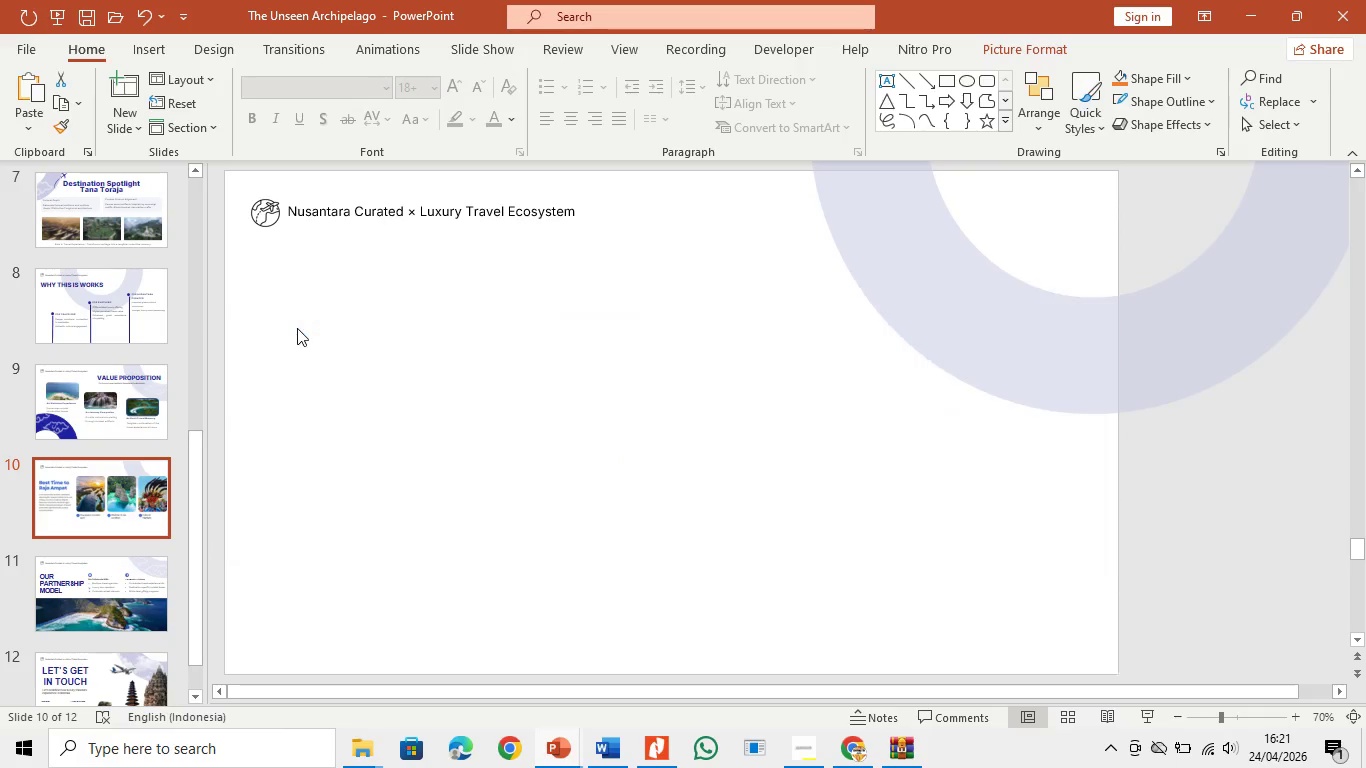 
key(Backspace)
 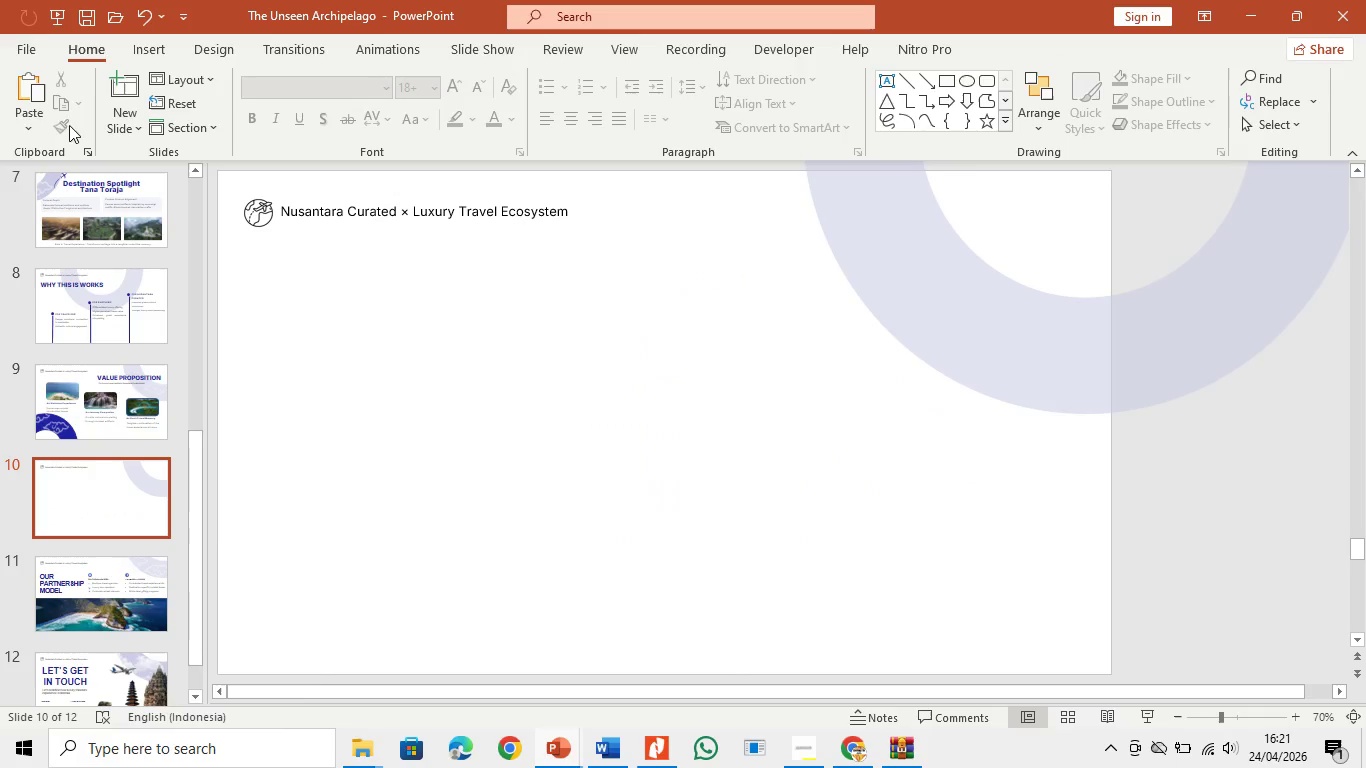 
left_click([36, 122])
 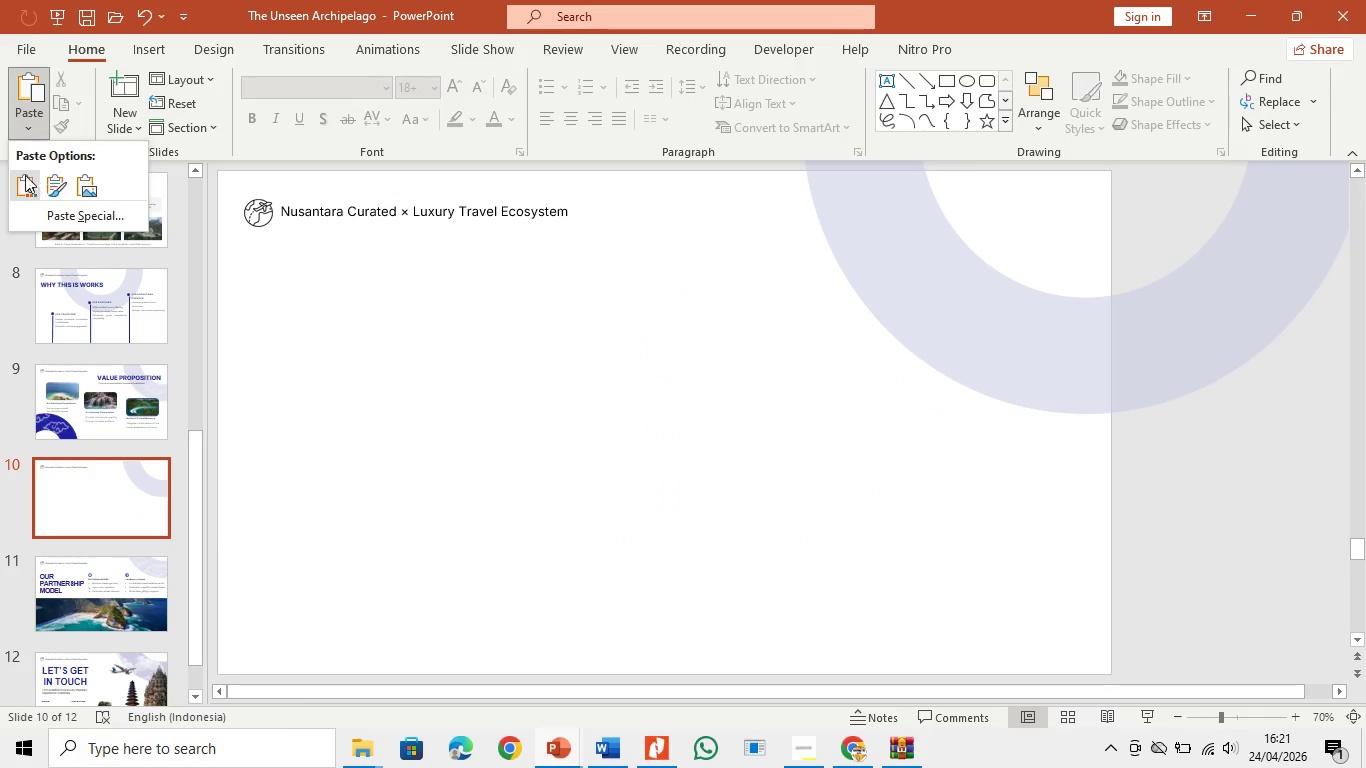 
left_click([21, 178])
 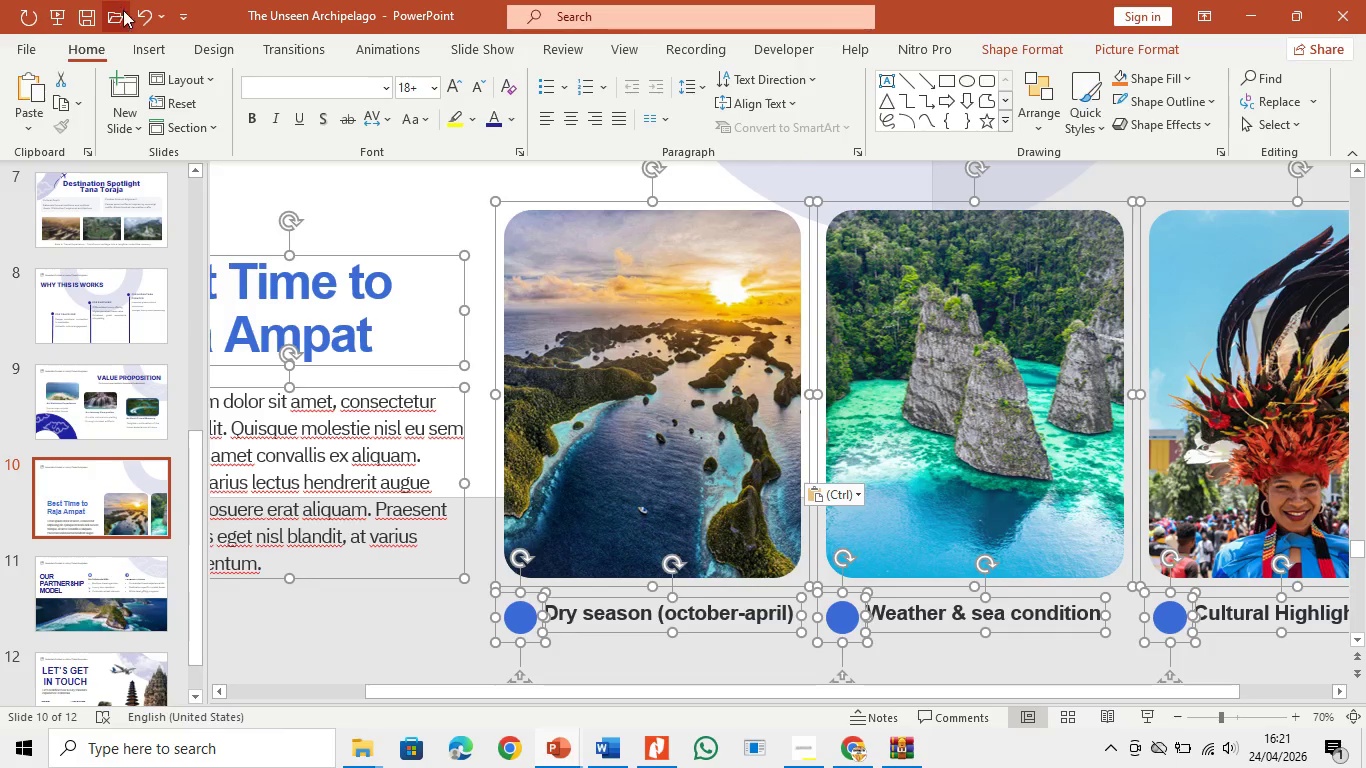 
left_click([148, 3])
 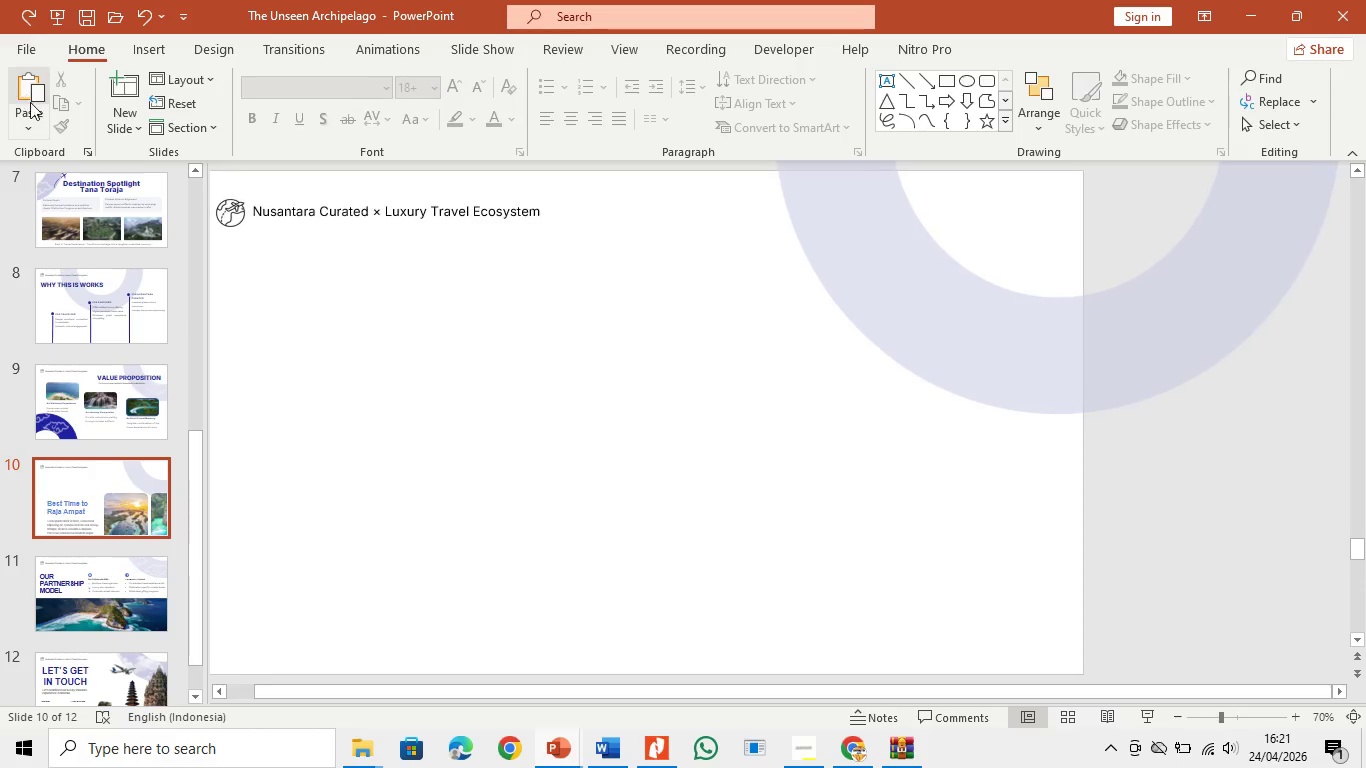 
left_click([34, 115])
 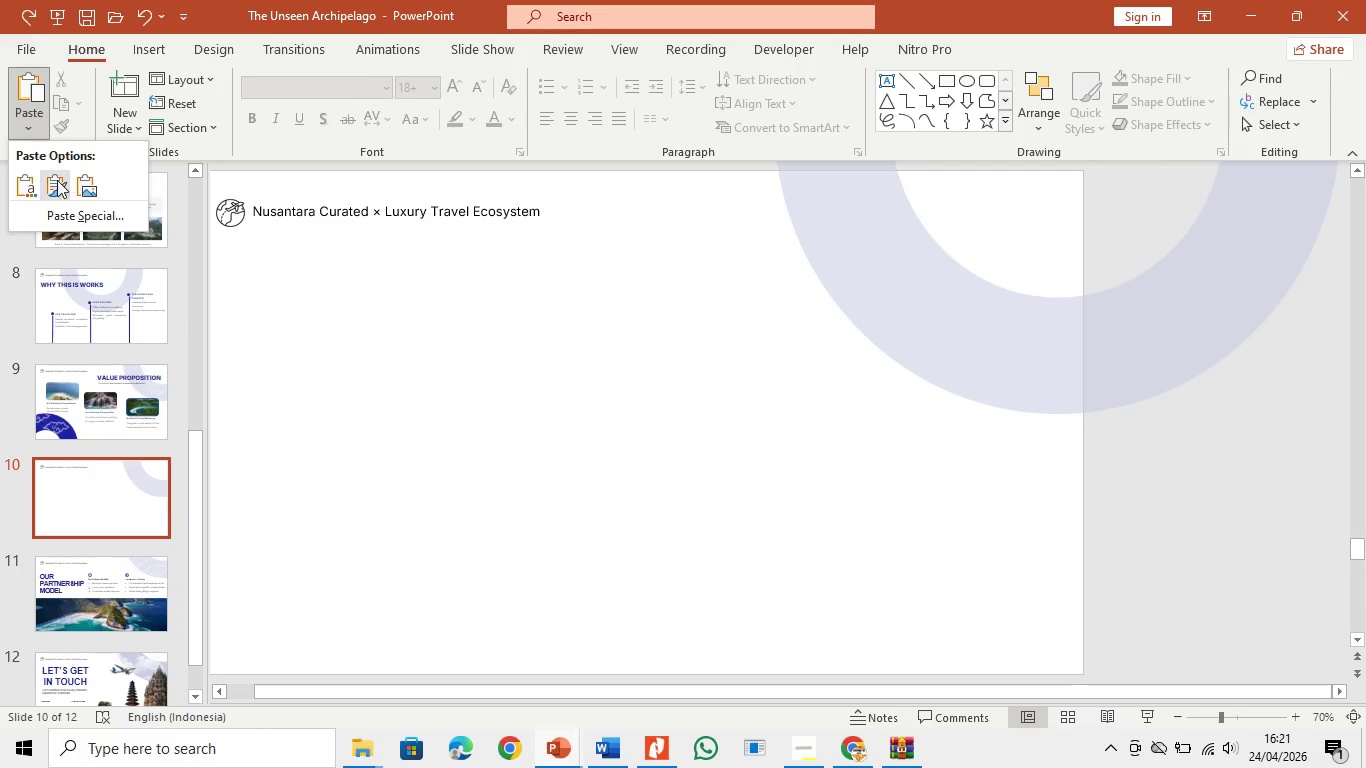 
left_click([56, 180])
 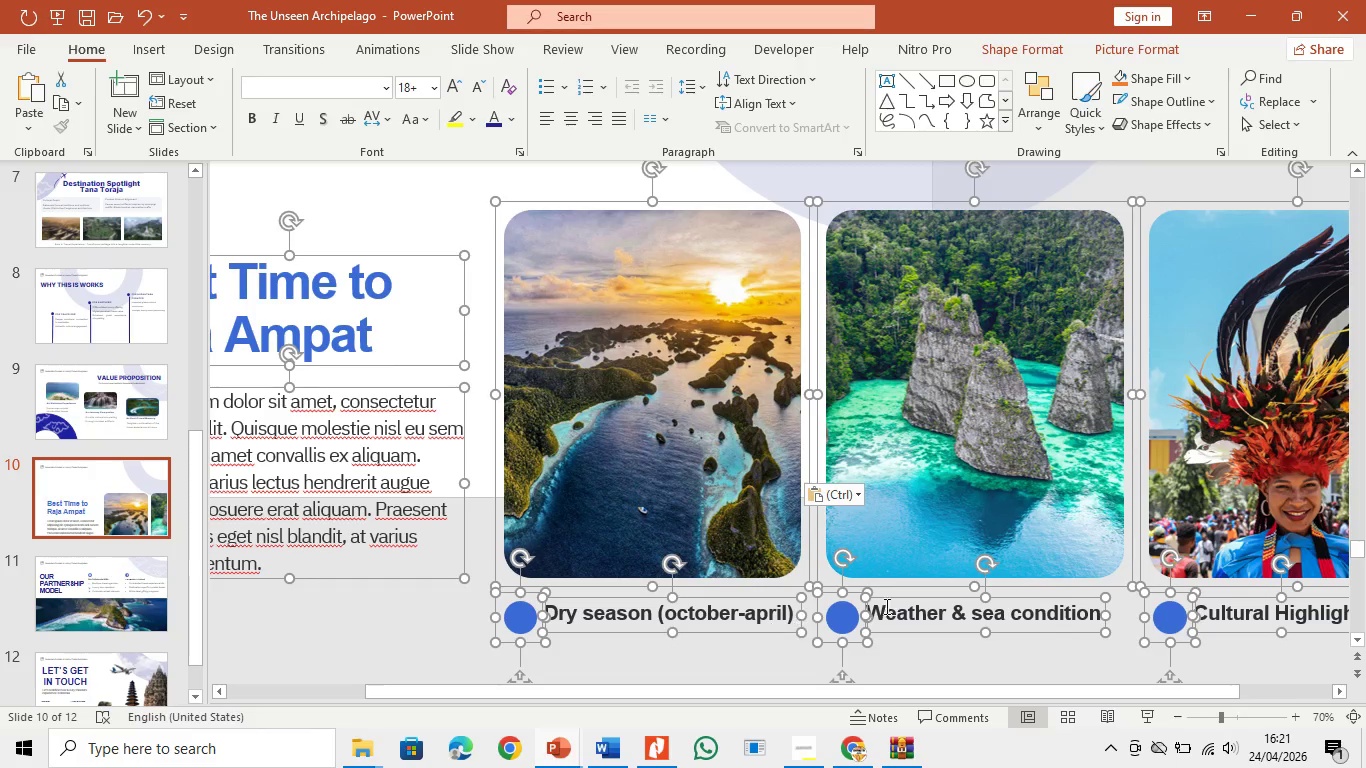 
left_click_drag(start_coordinate=[944, 630], to_coordinate=[640, 390])
 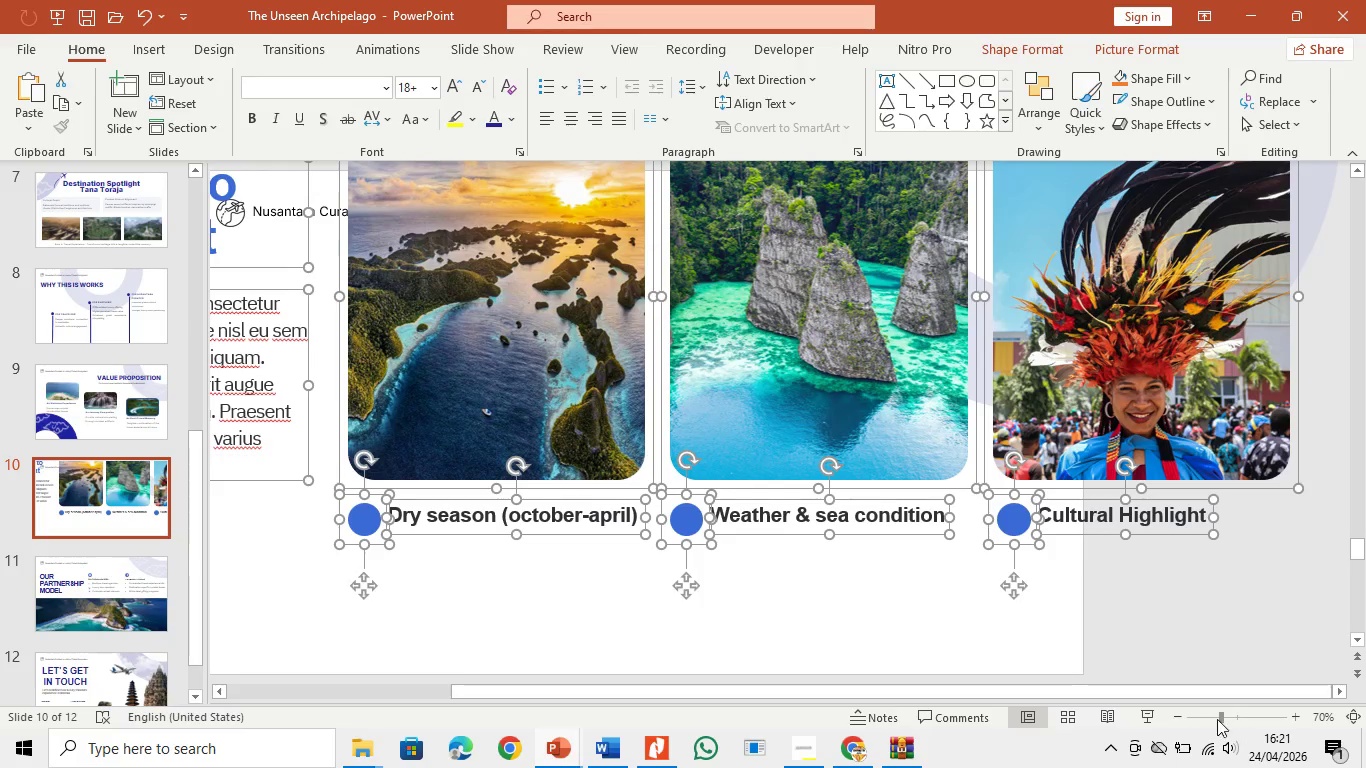 
left_click([1199, 708])
 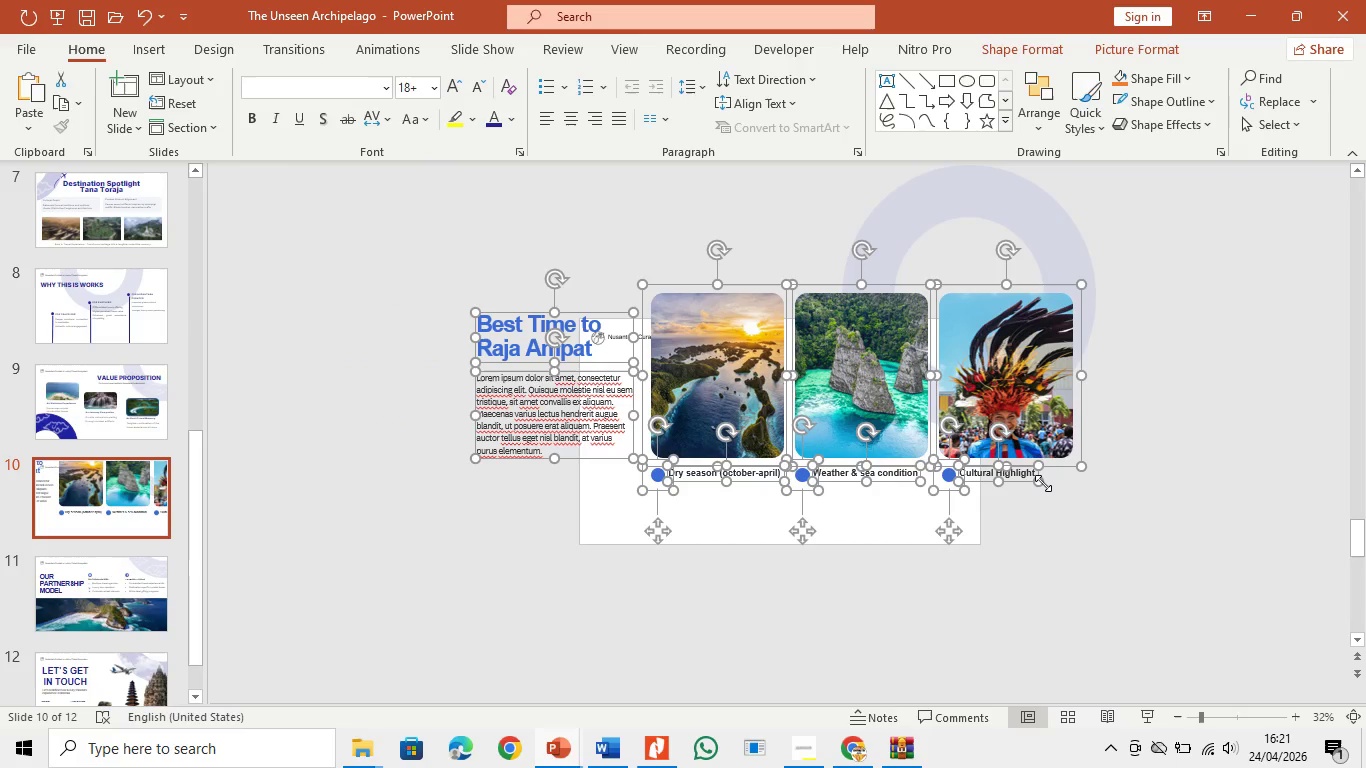 
left_click_drag(start_coordinate=[1042, 485], to_coordinate=[1066, 411])
 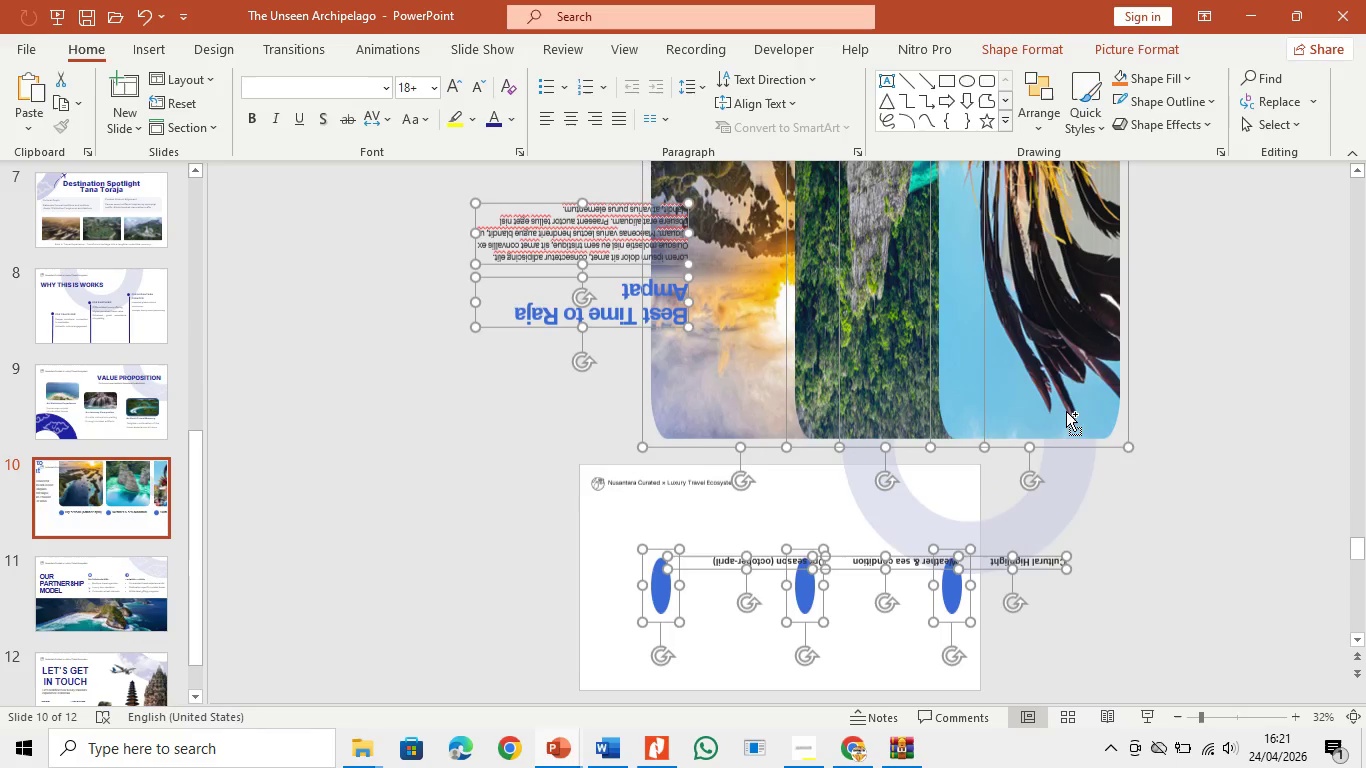 
key(Control+Z)
 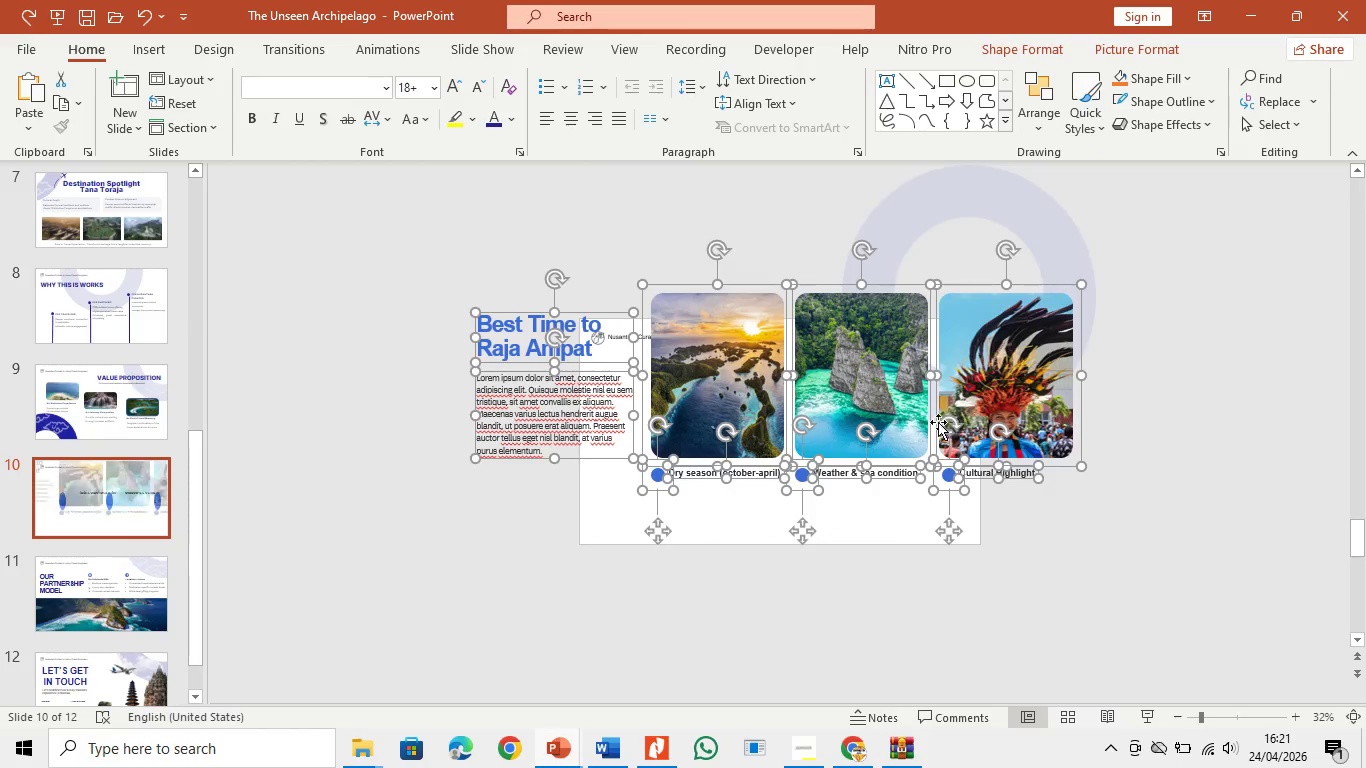 
key(Control+ControlLeft)
 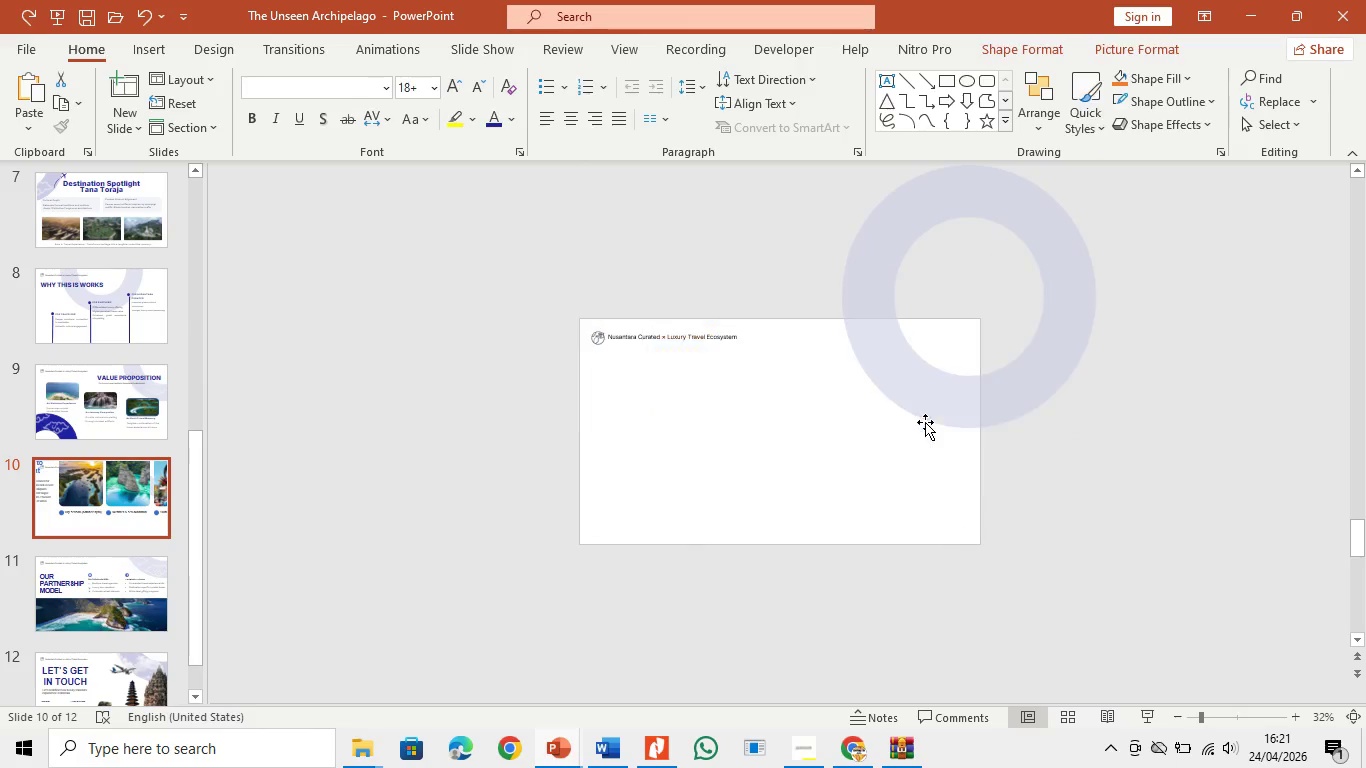 
key(Backspace)
 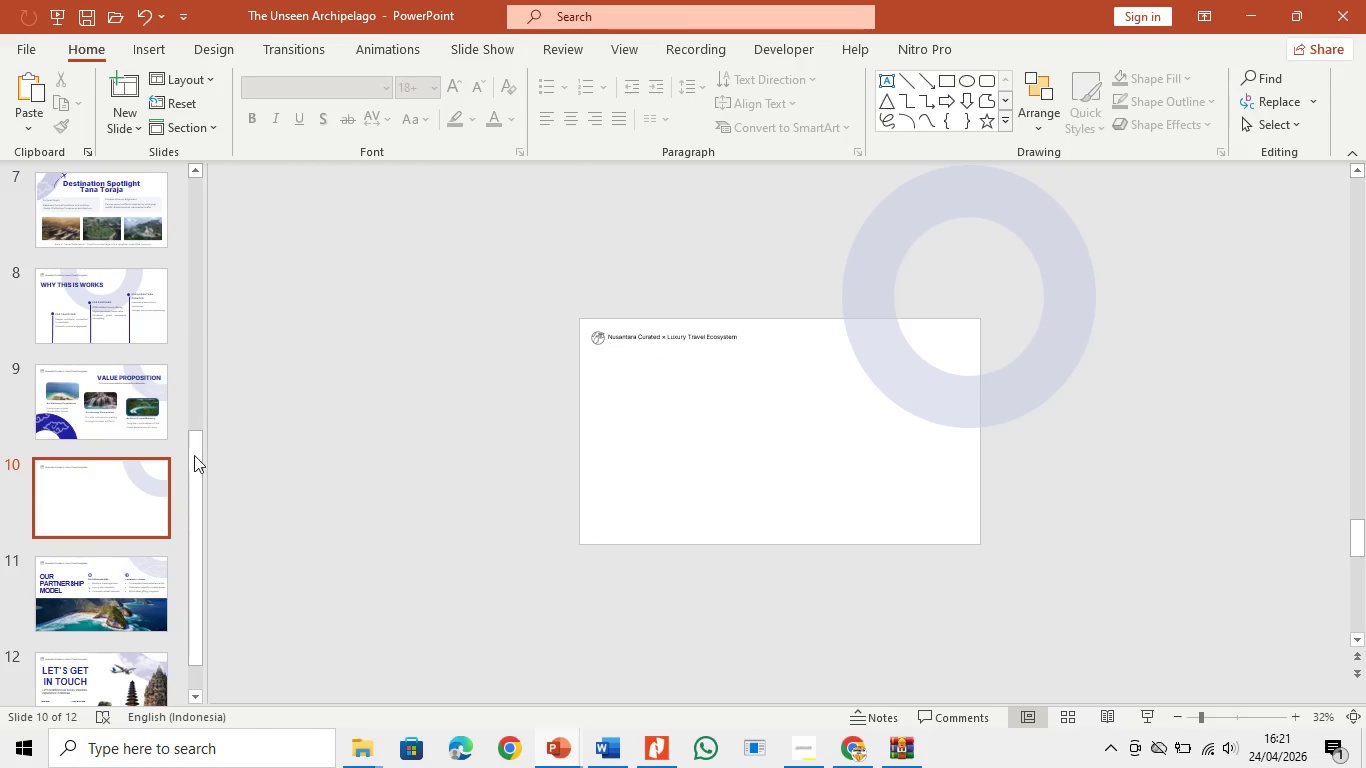 
left_click([140, 509])
 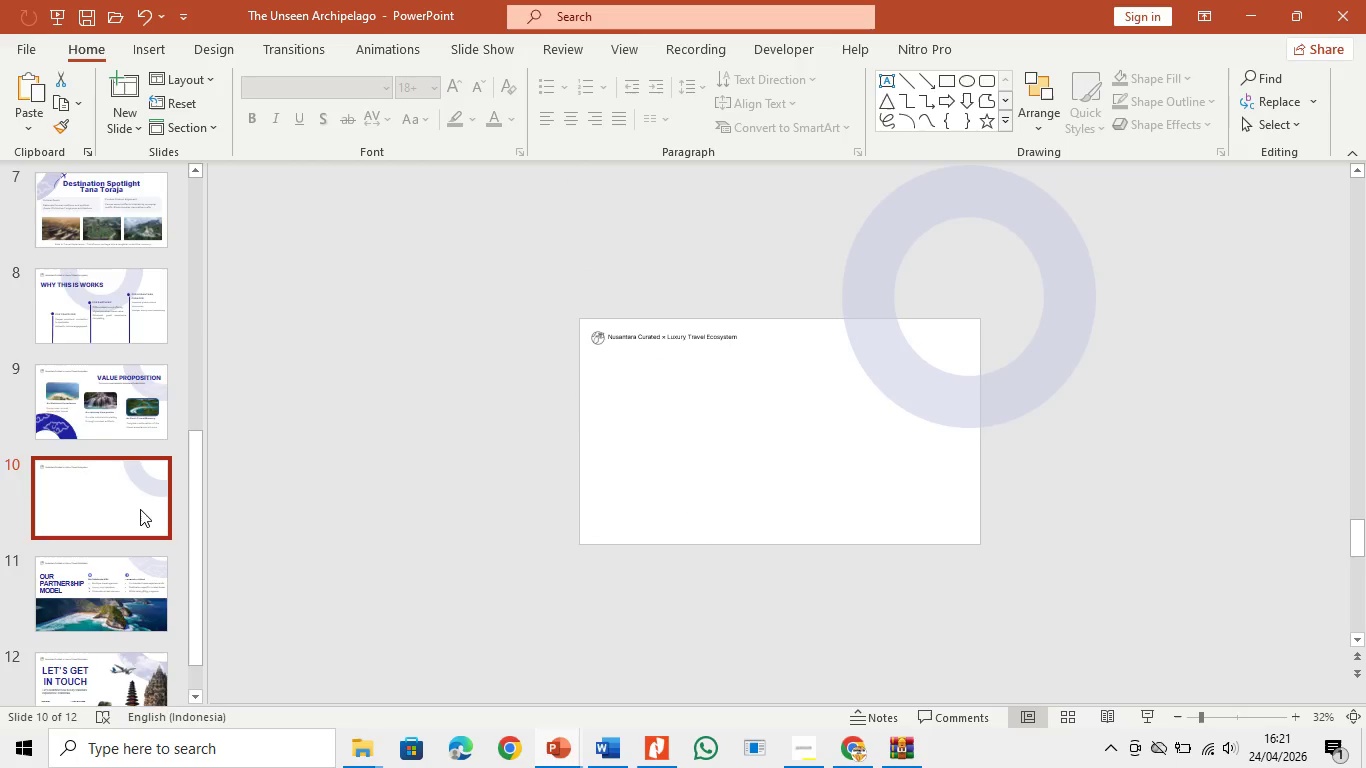 
key(Backspace)
 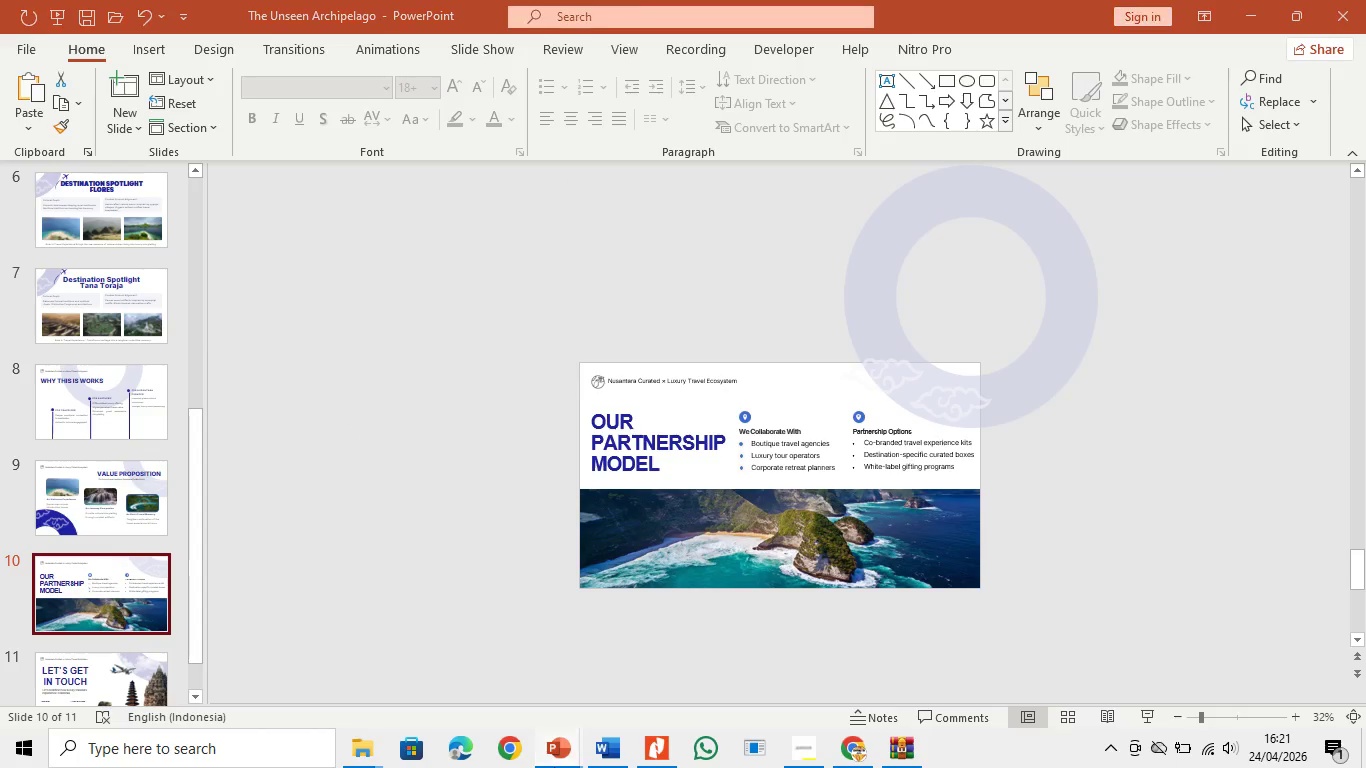 
double_click([513, 687])
 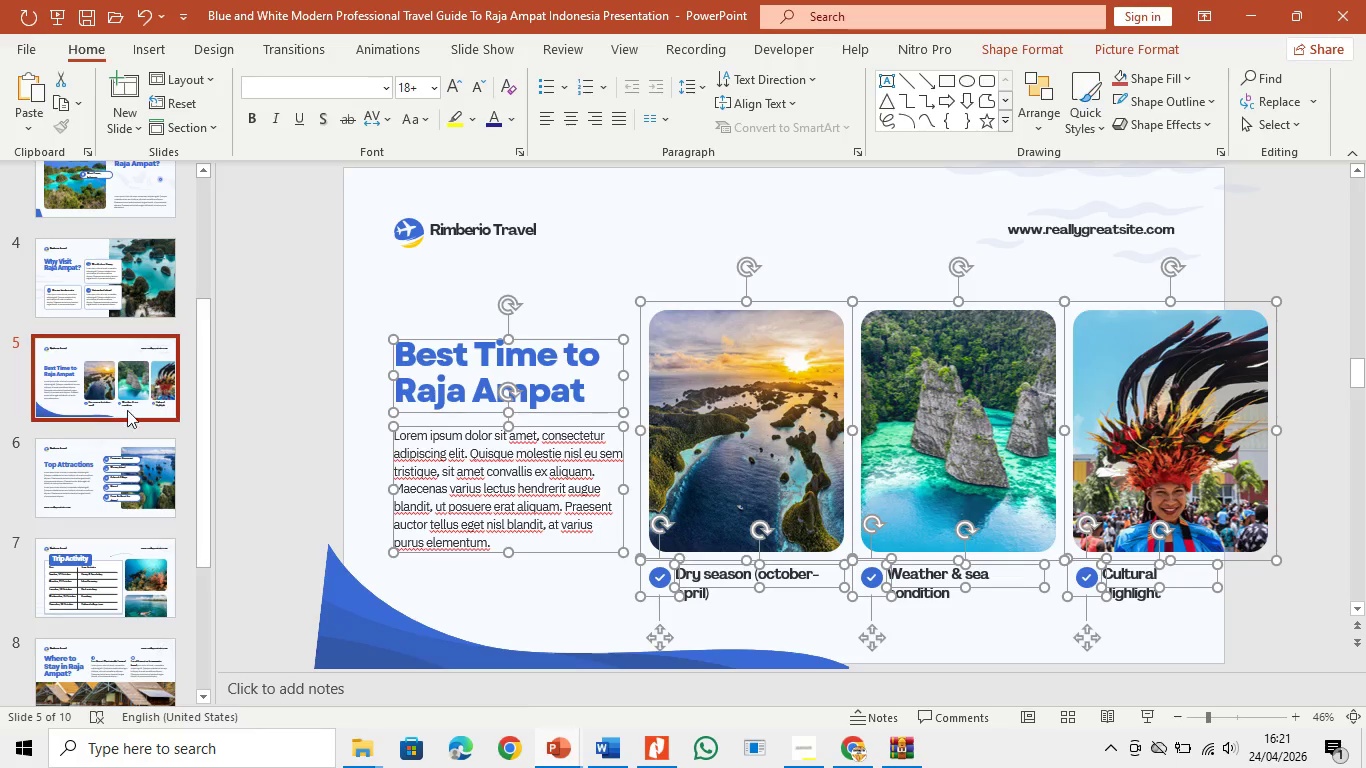 
left_click([127, 384])
 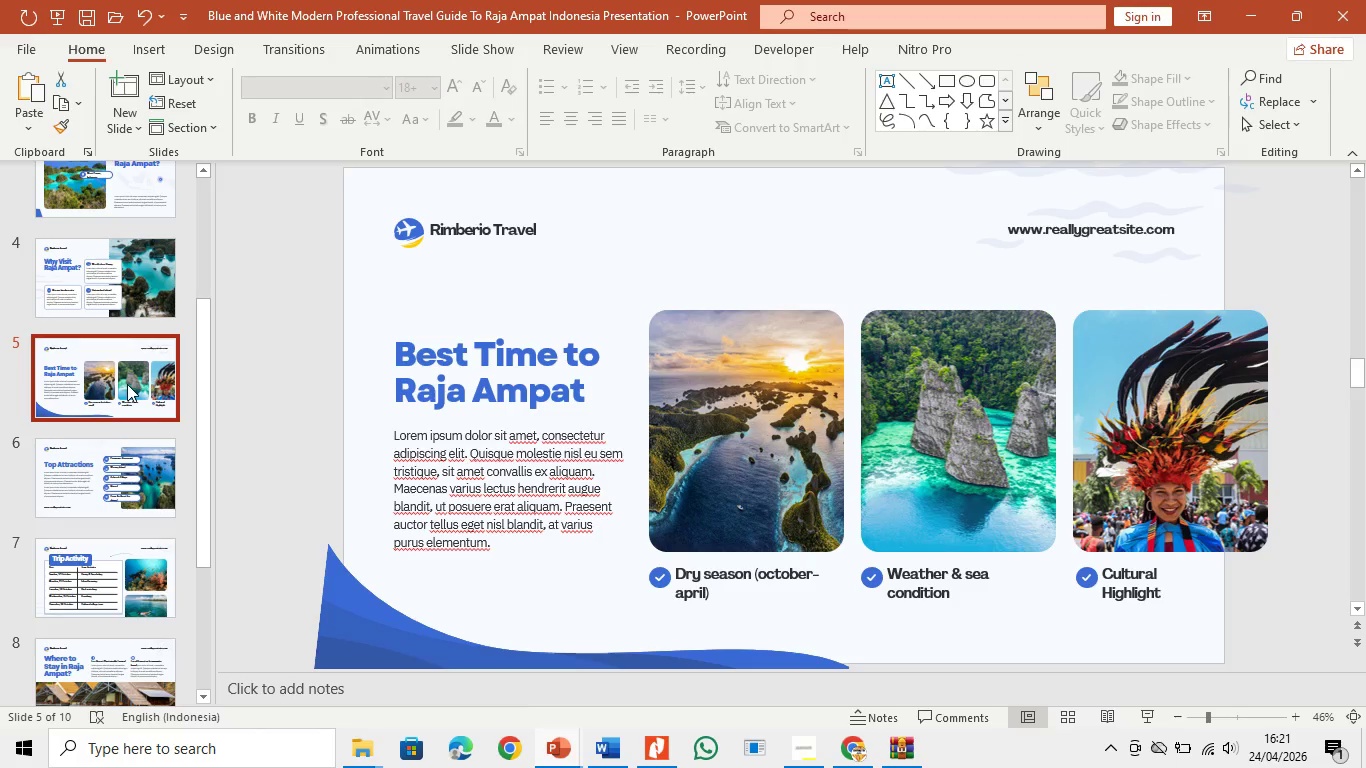 
key(Control+C)
 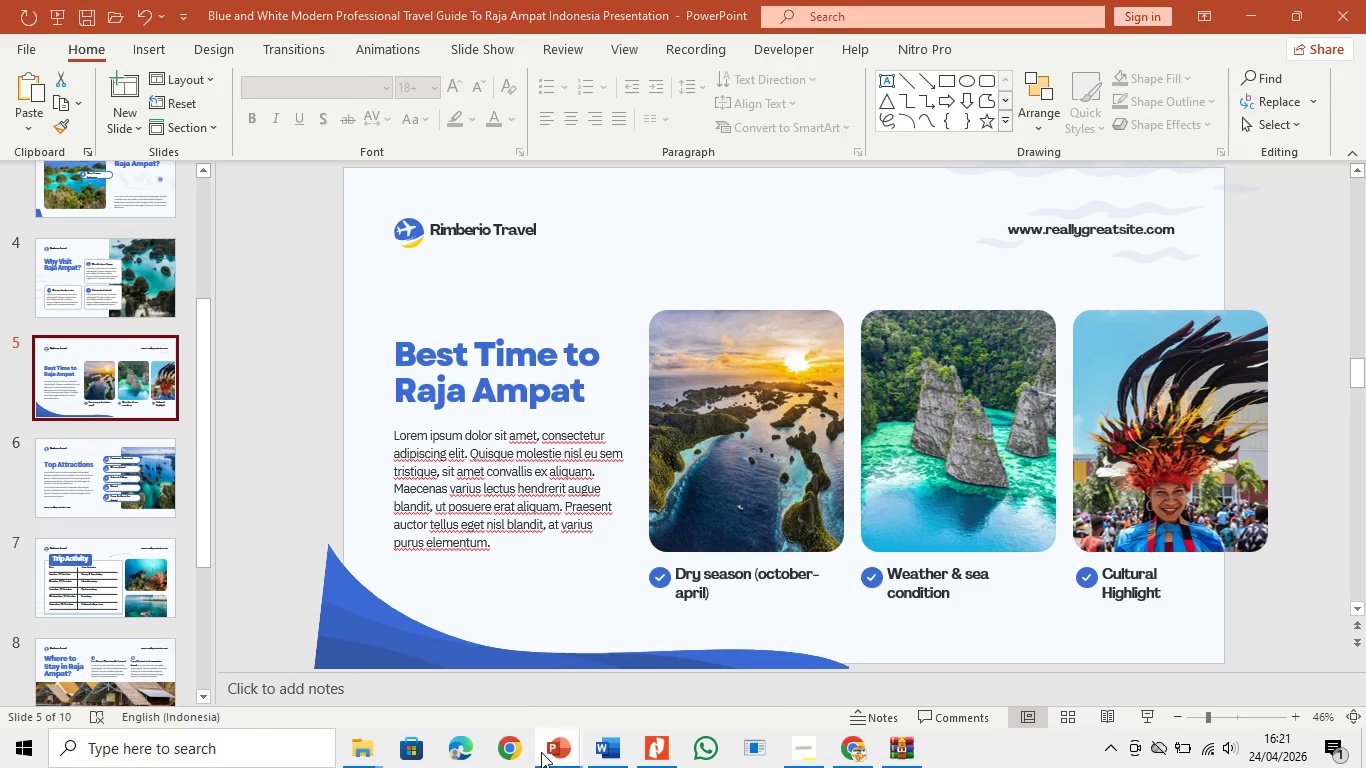 
double_click([622, 690])
 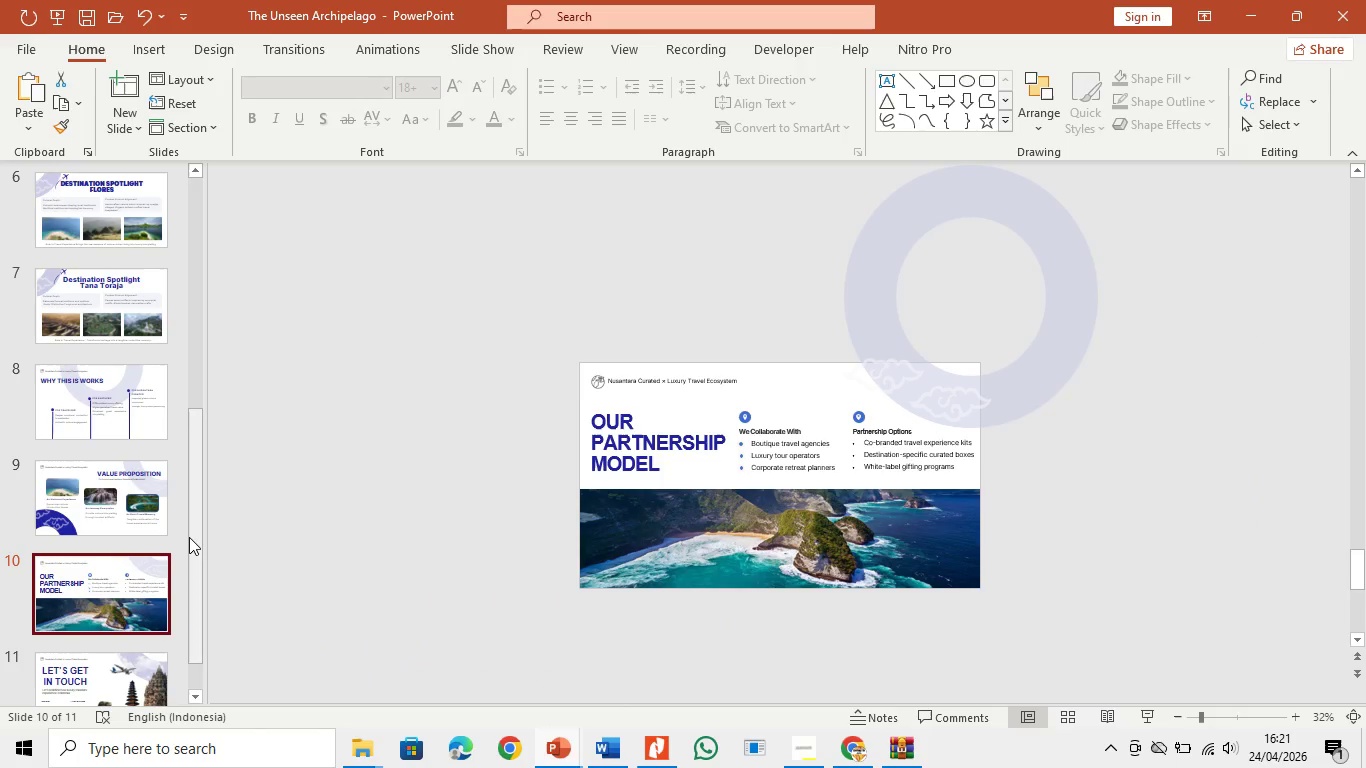 
key(Control+V)
 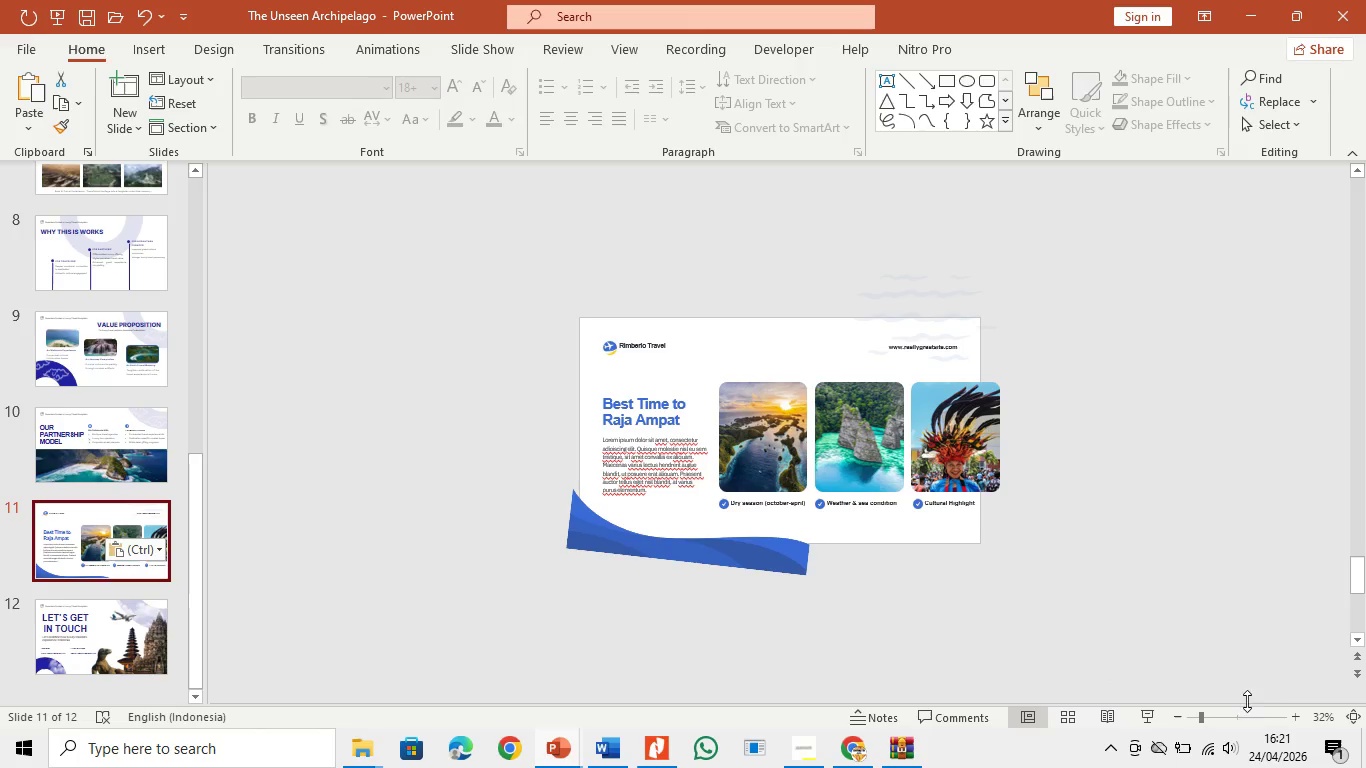 
left_click([1236, 715])
 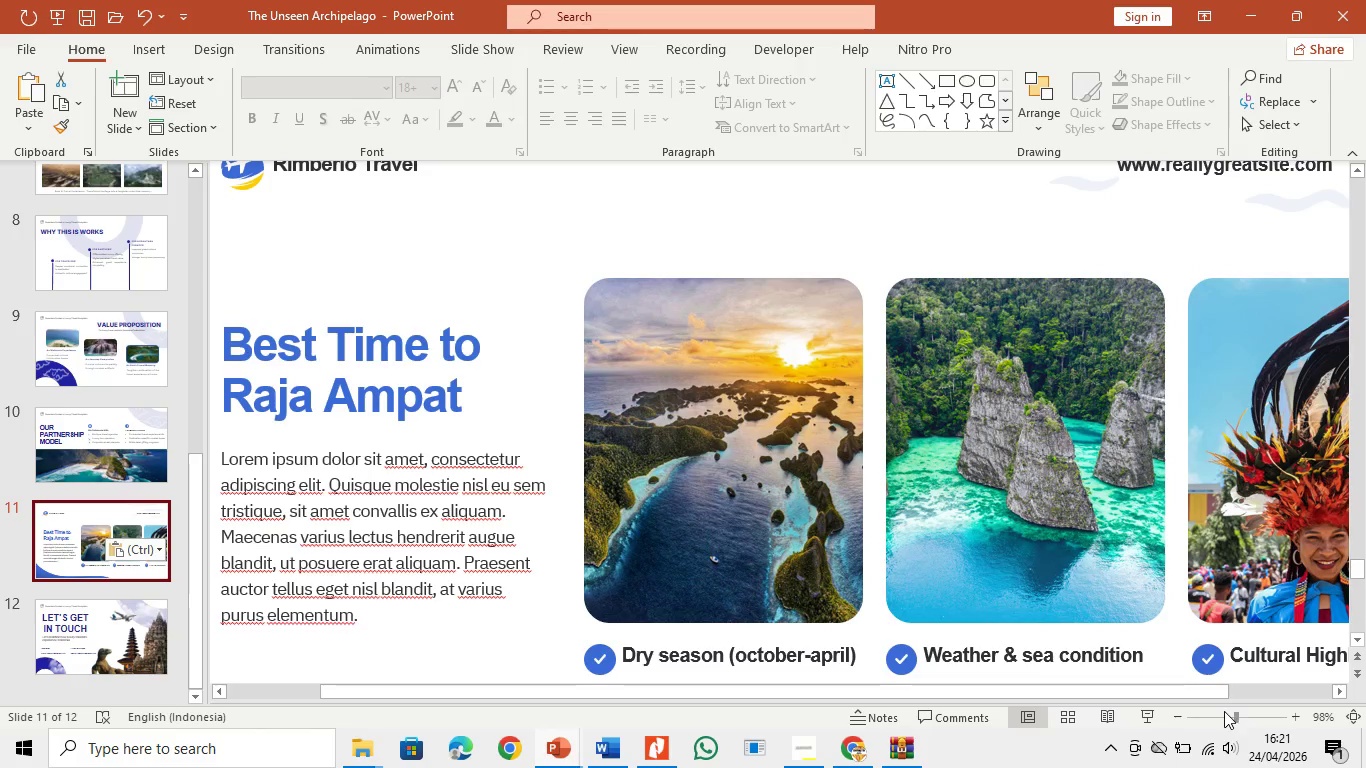 
left_click([1225, 719])
 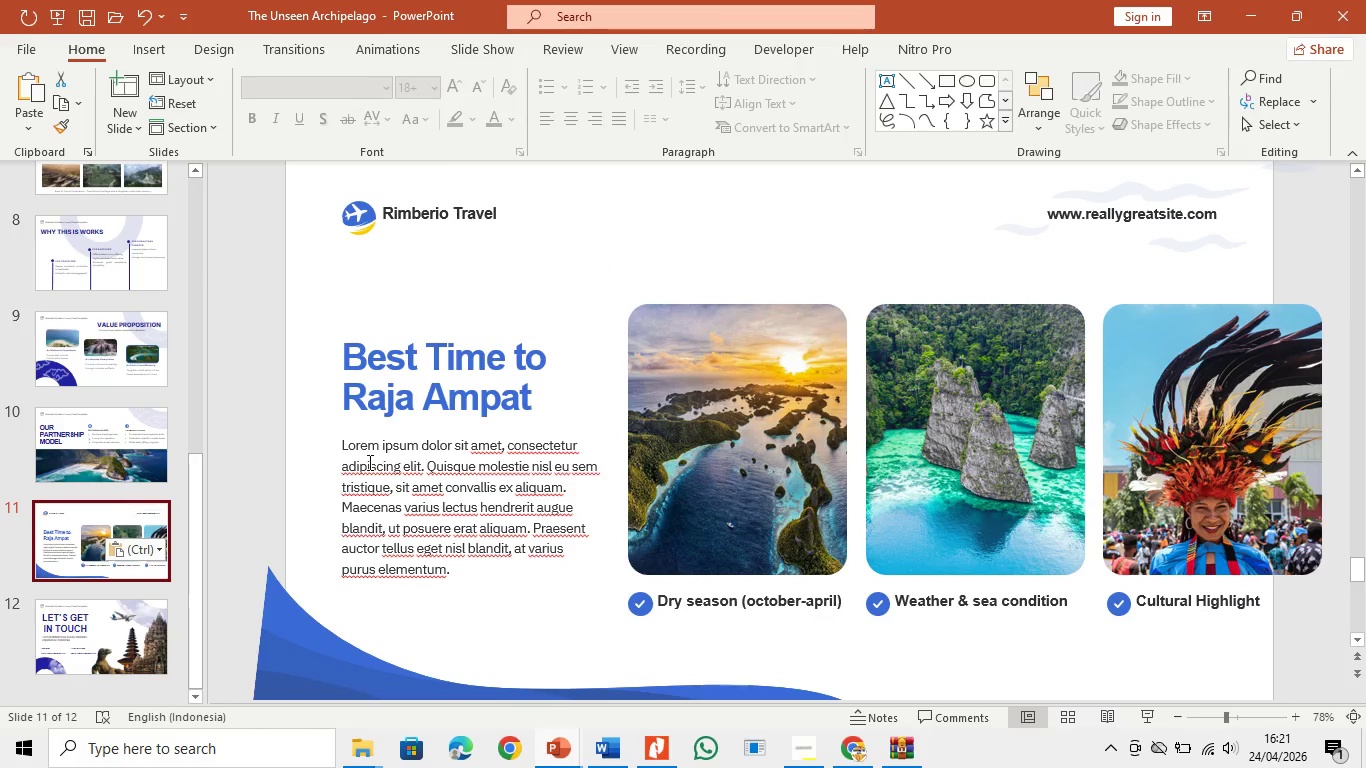 
left_click([315, 670])
 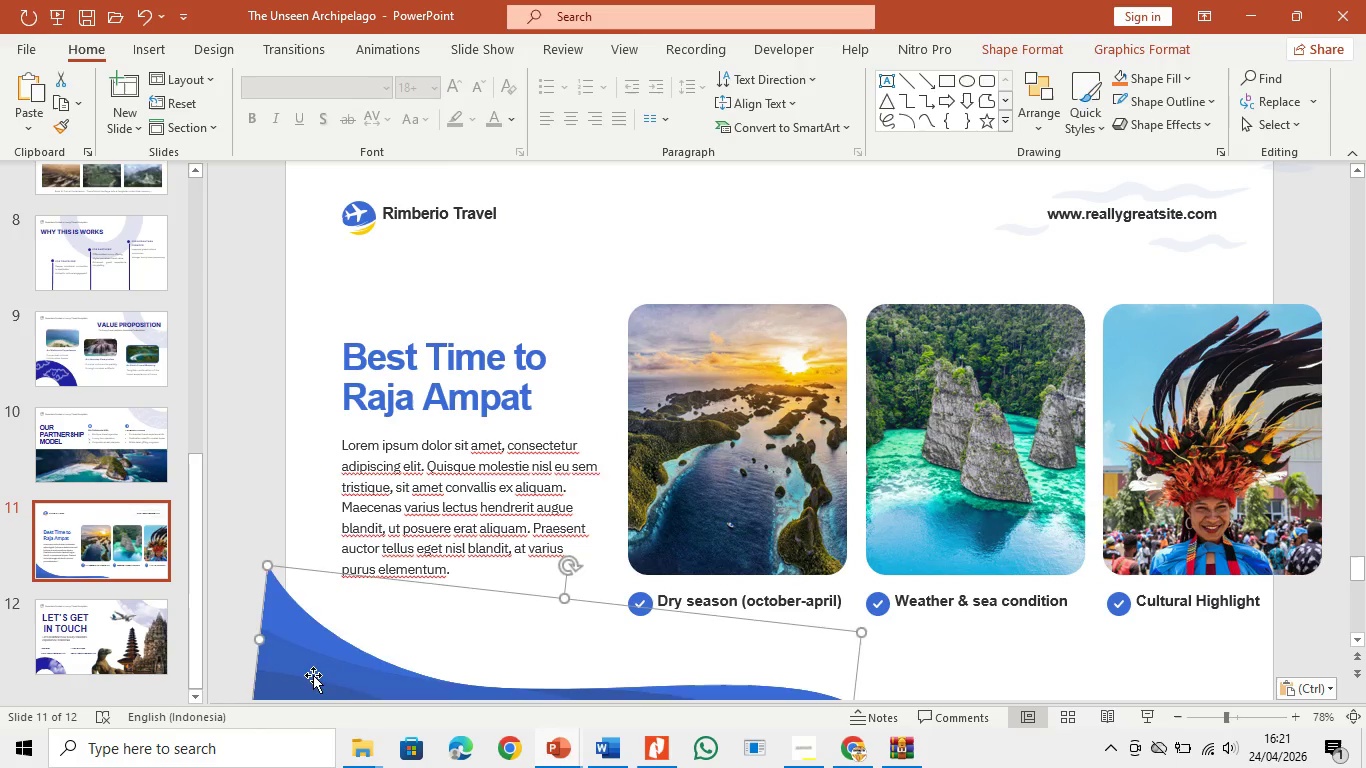 
key(Backspace)
 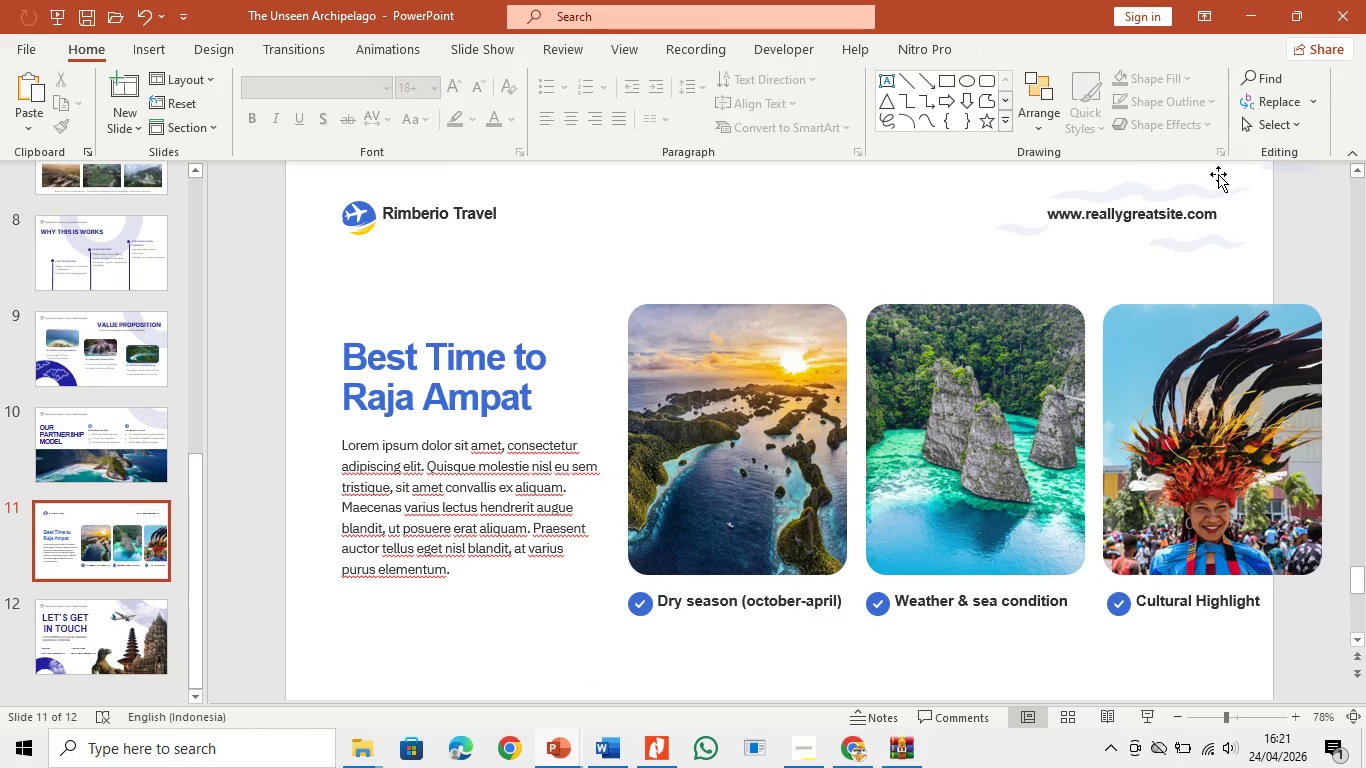 
left_click([1200, 207])
 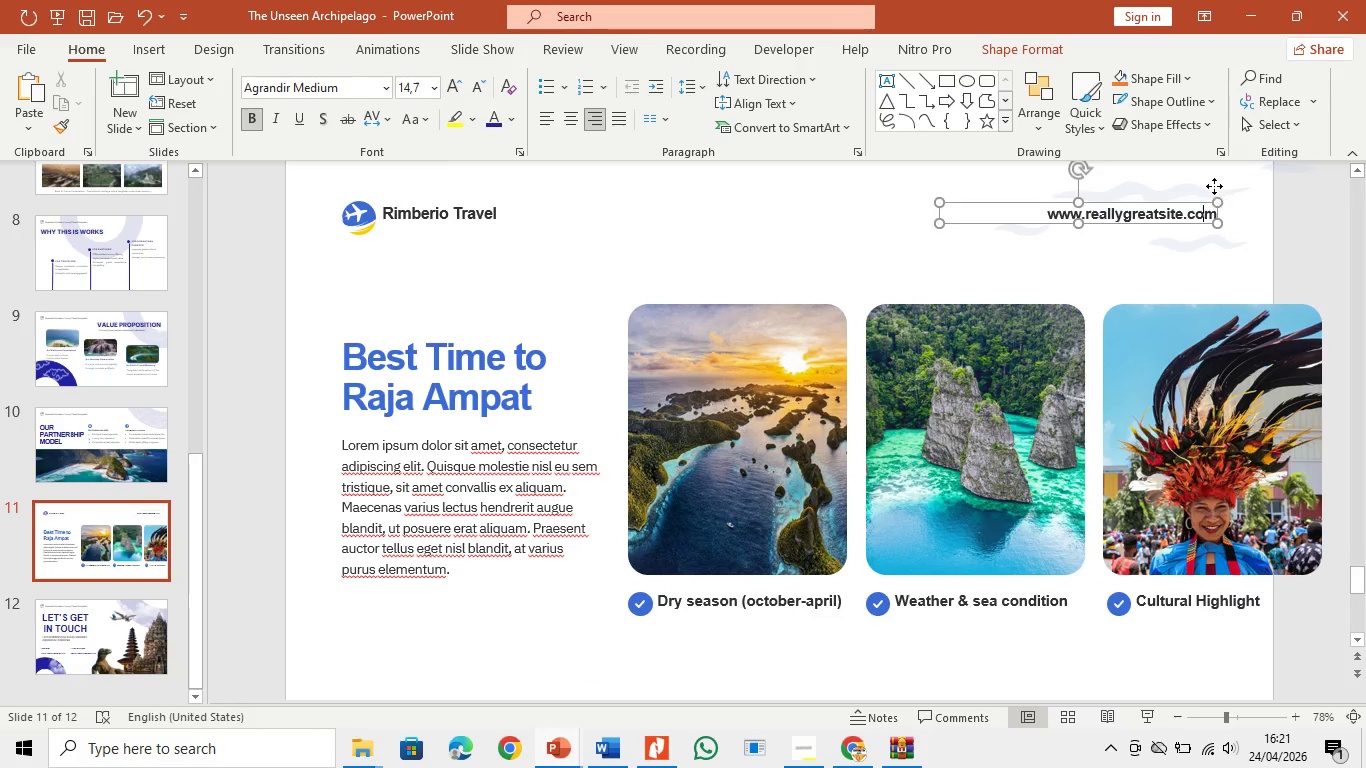 
left_click([1214, 186])
 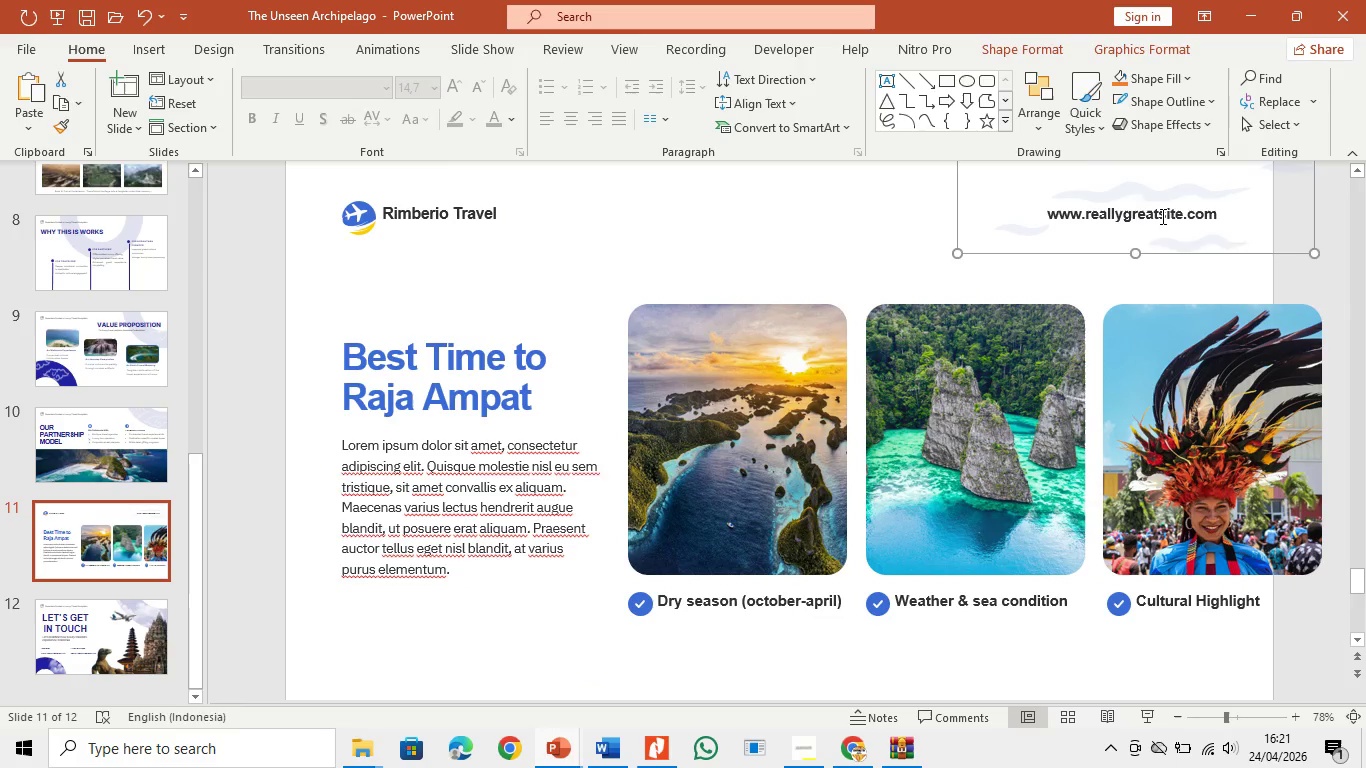 
left_click([1161, 216])
 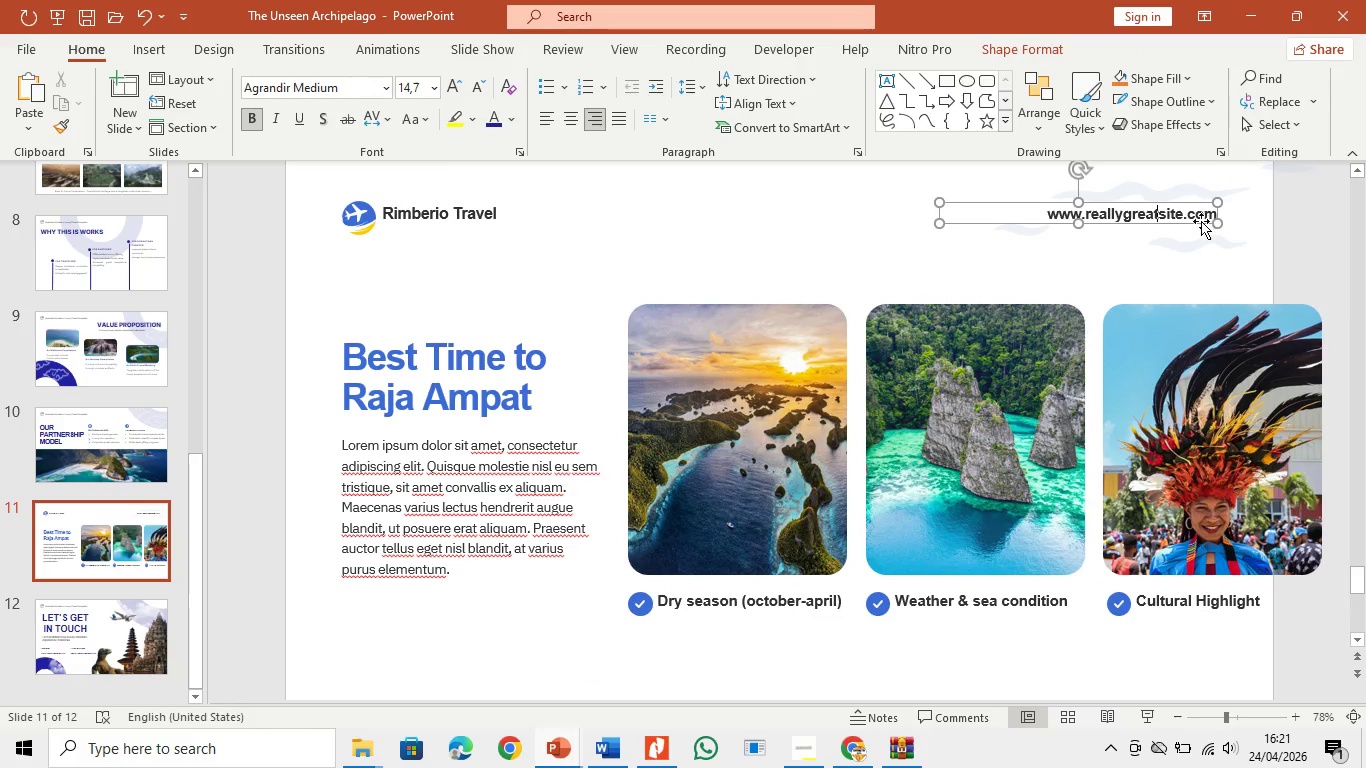 
left_click([1201, 221])
 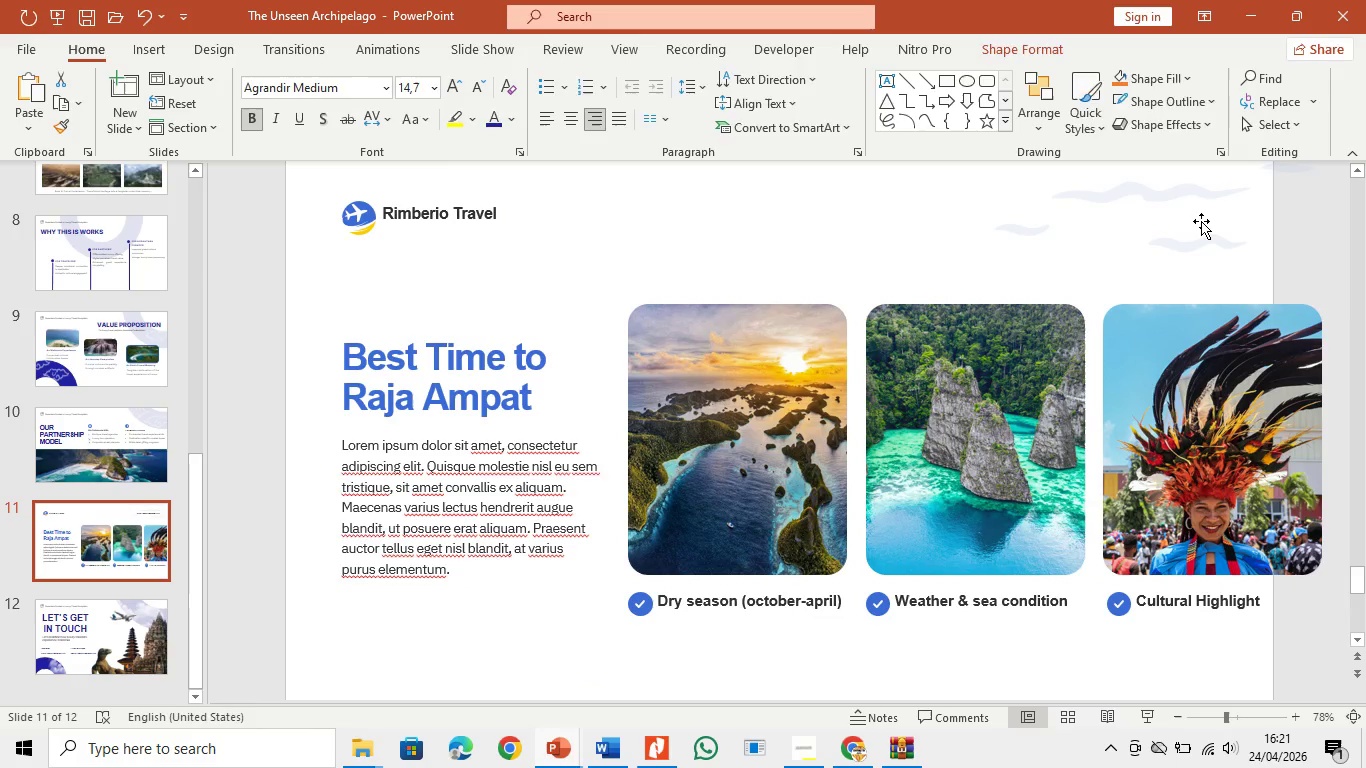 
key(Backspace)
 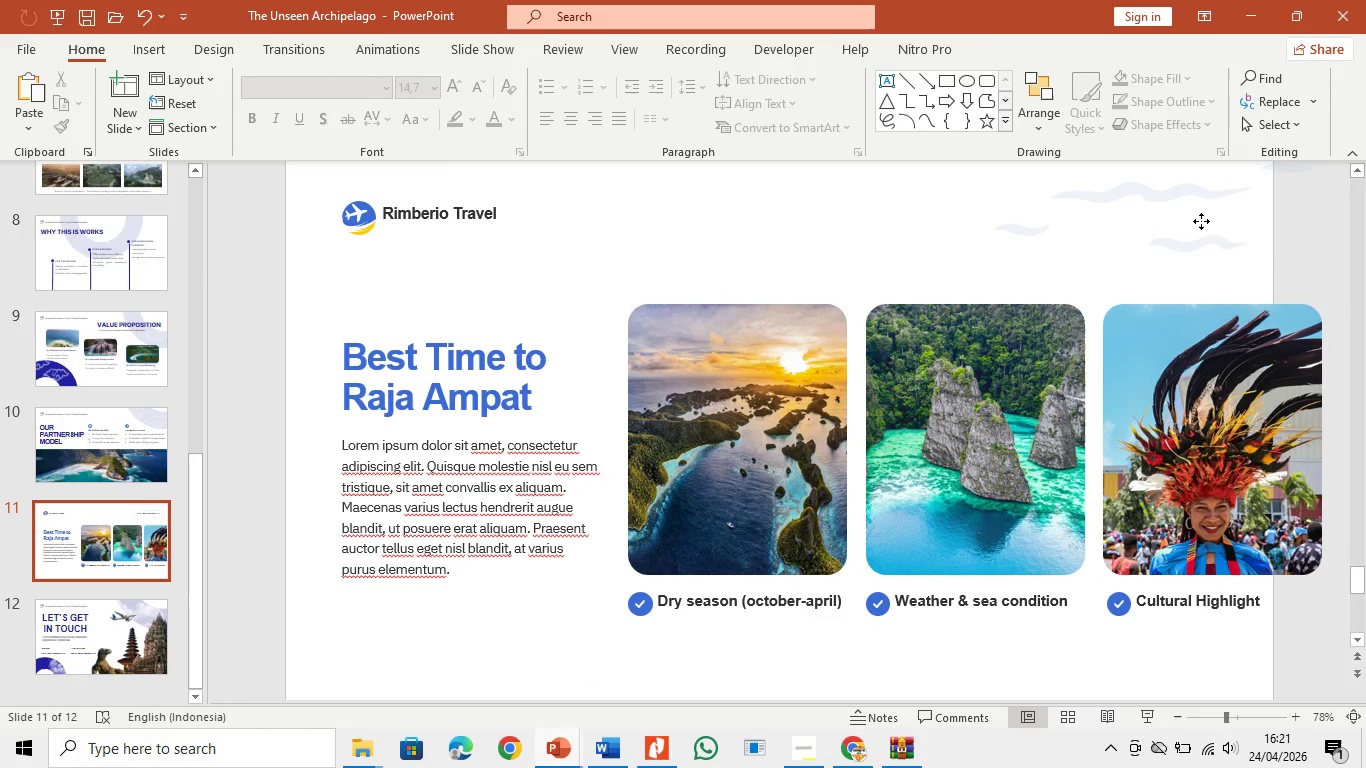 
left_click([1201, 221])
 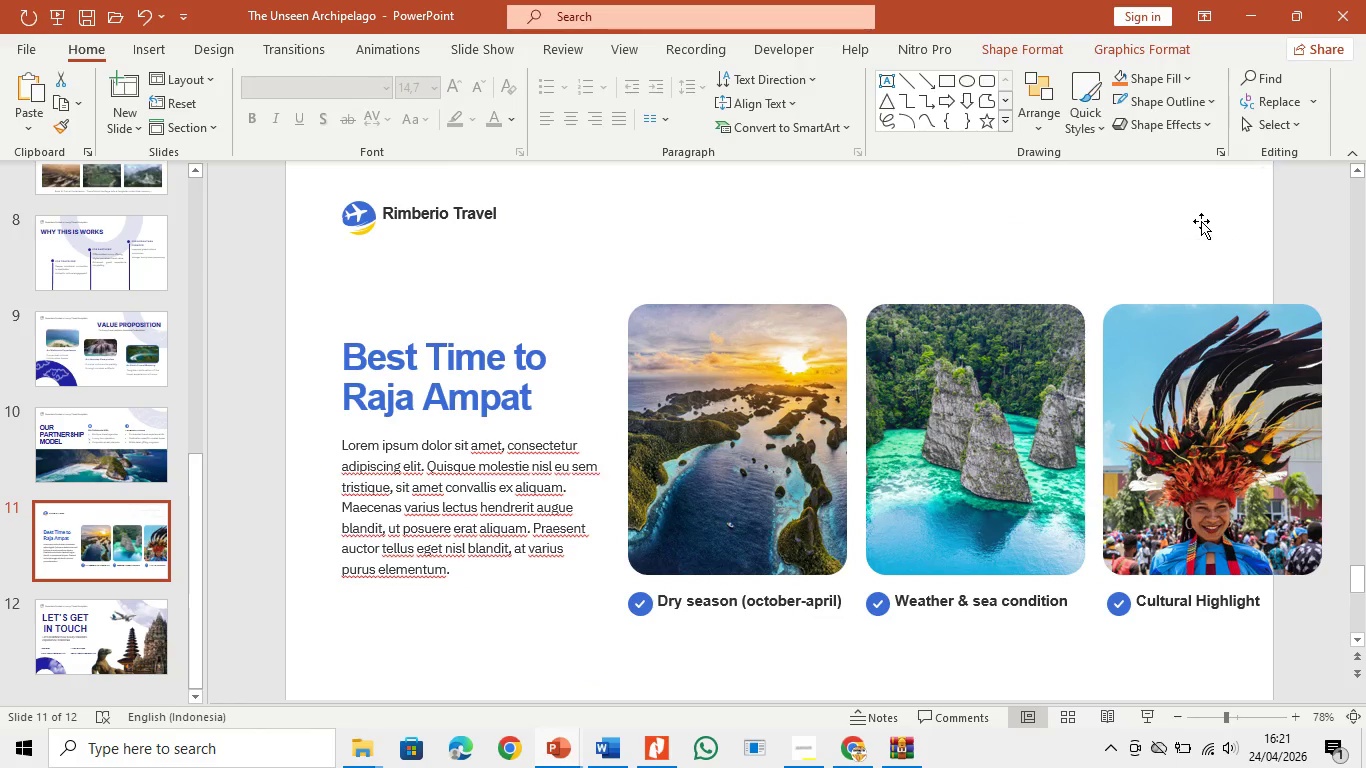 
key(Backspace)
 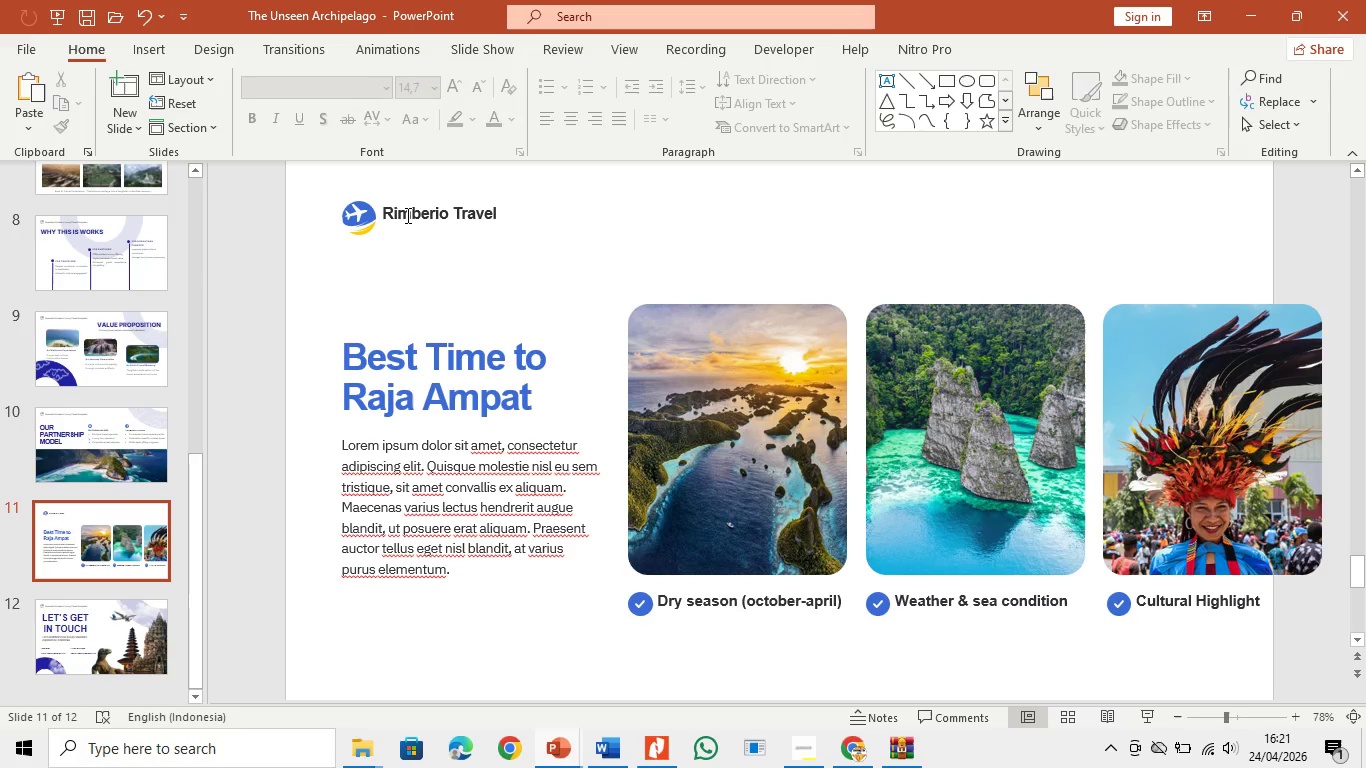 
left_click([406, 215])
 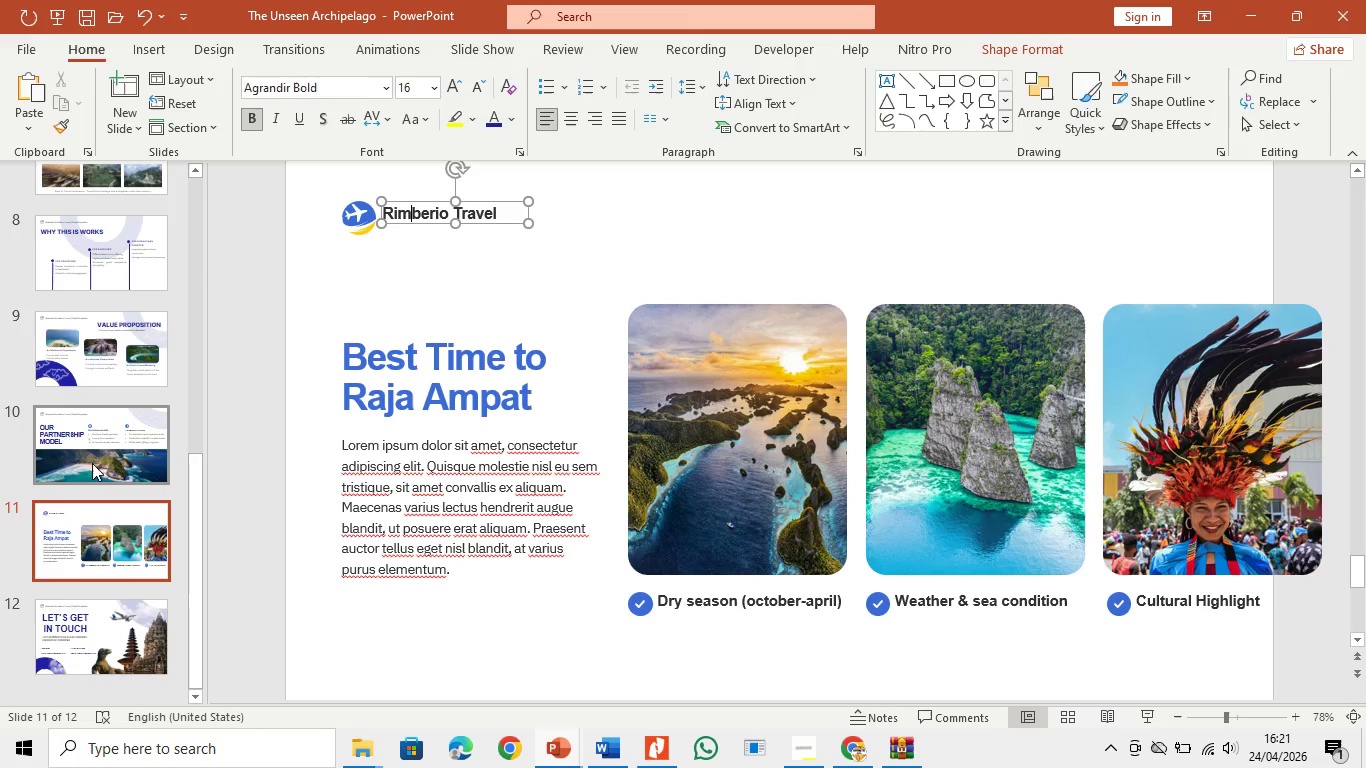 
left_click([92, 454])
 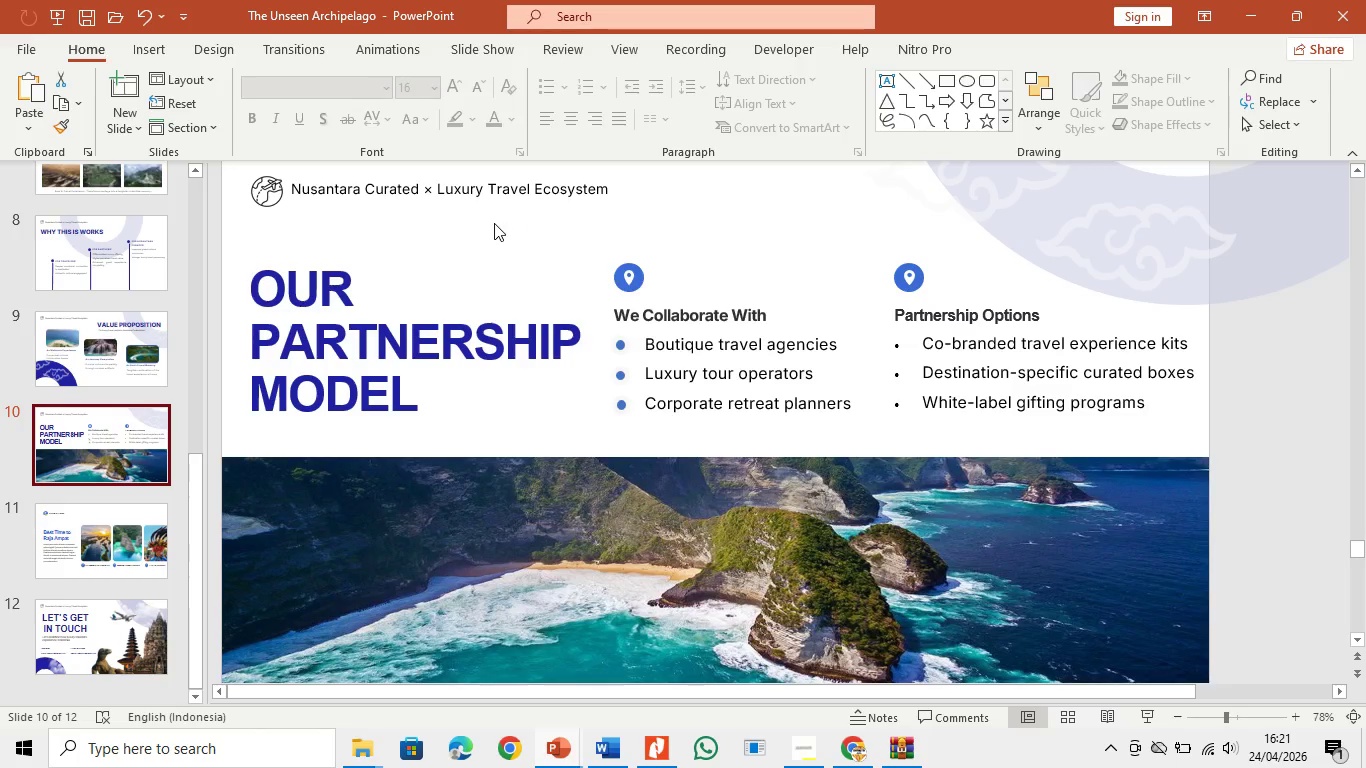 
left_click([476, 201])
 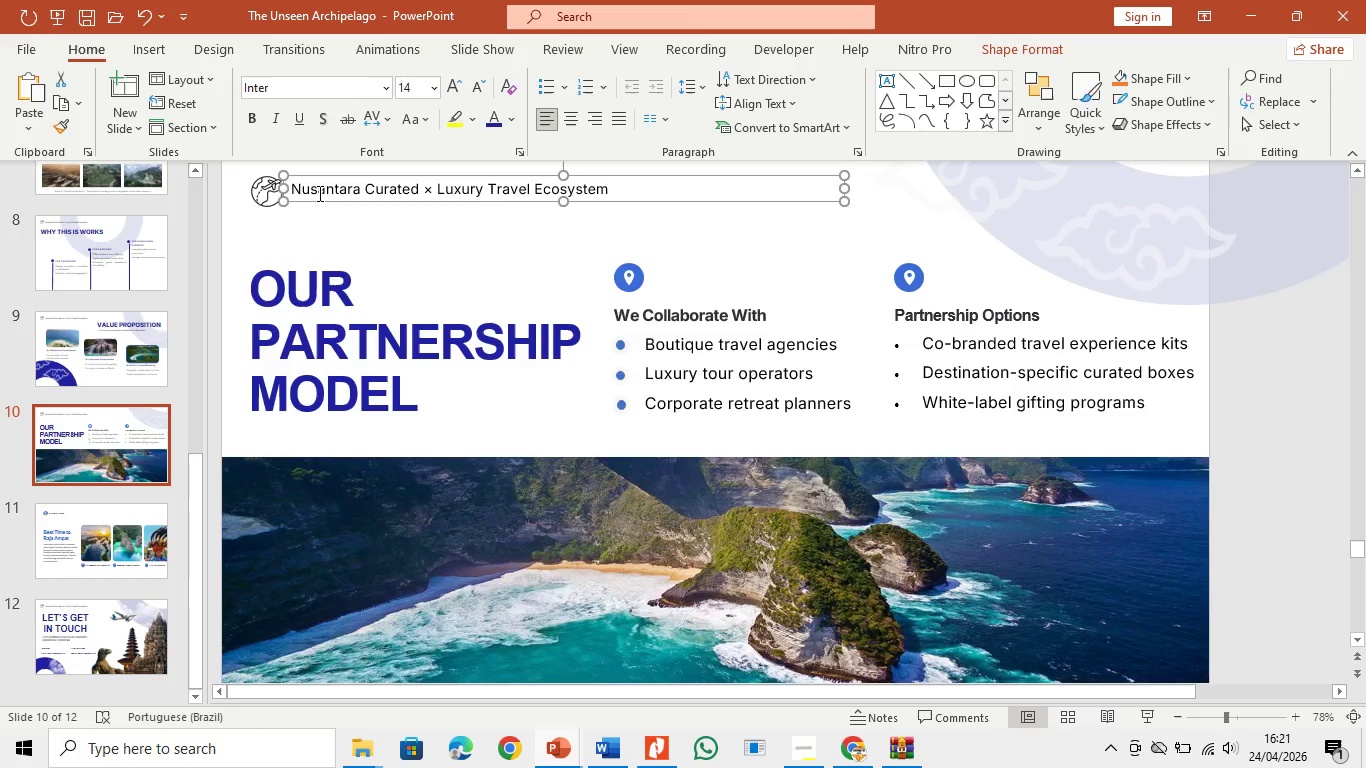 
hold_key(key=ControlLeft, duration=0.62)
left_click([262, 192])
 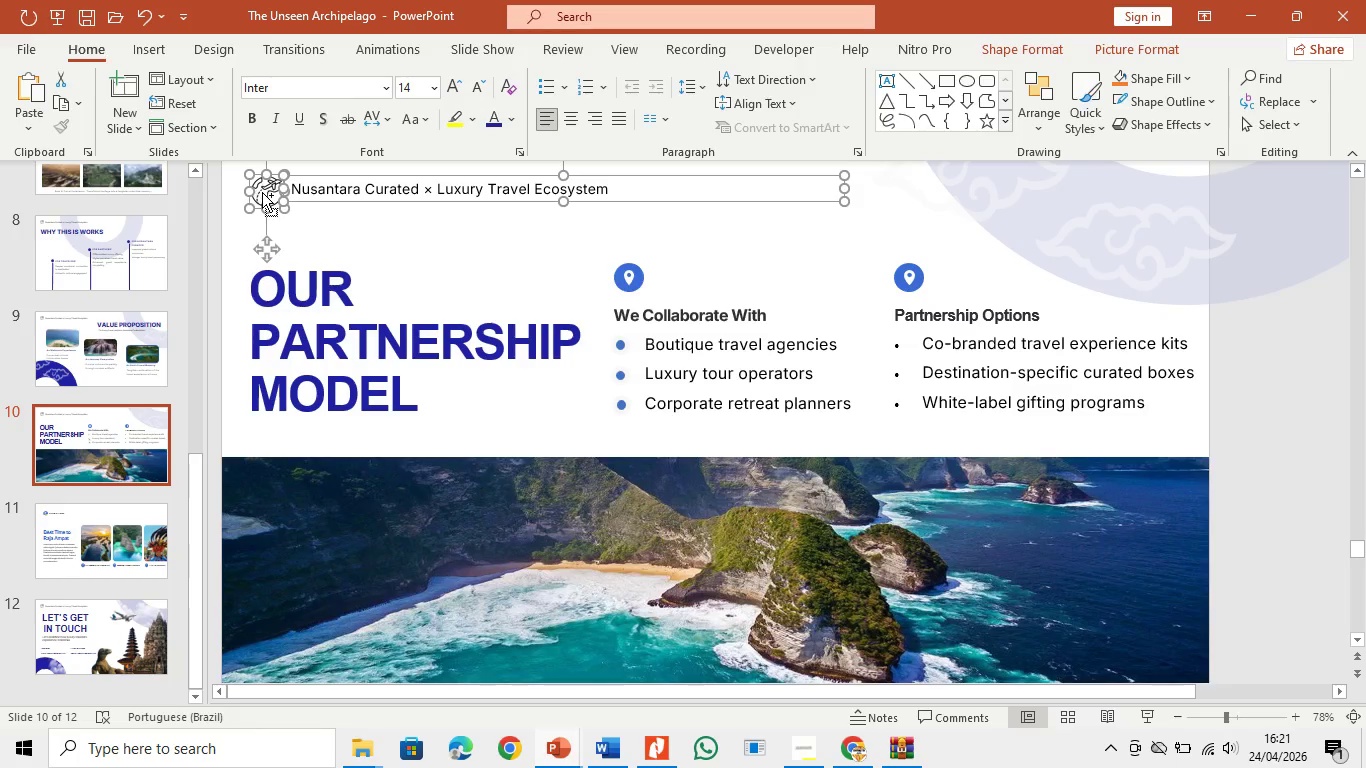 
key(Control+C)
 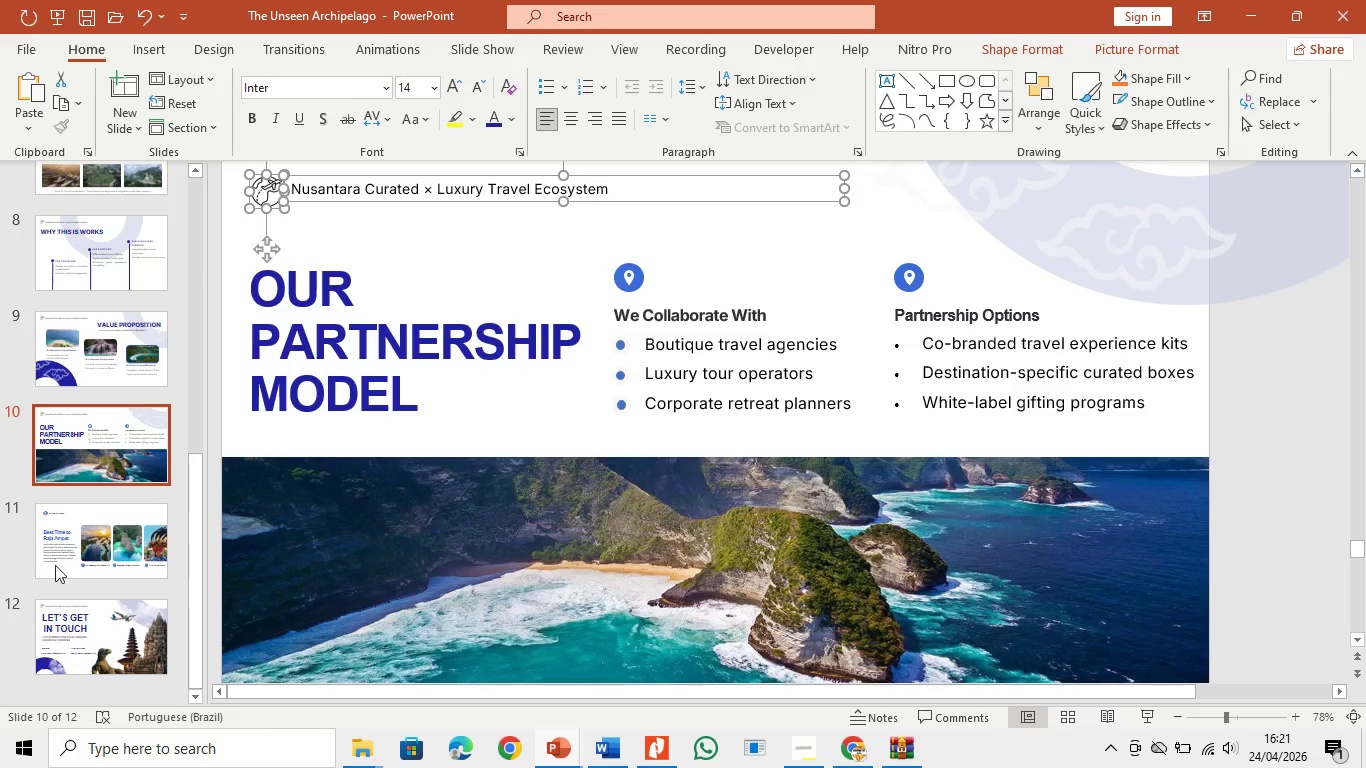 
left_click([77, 559])
 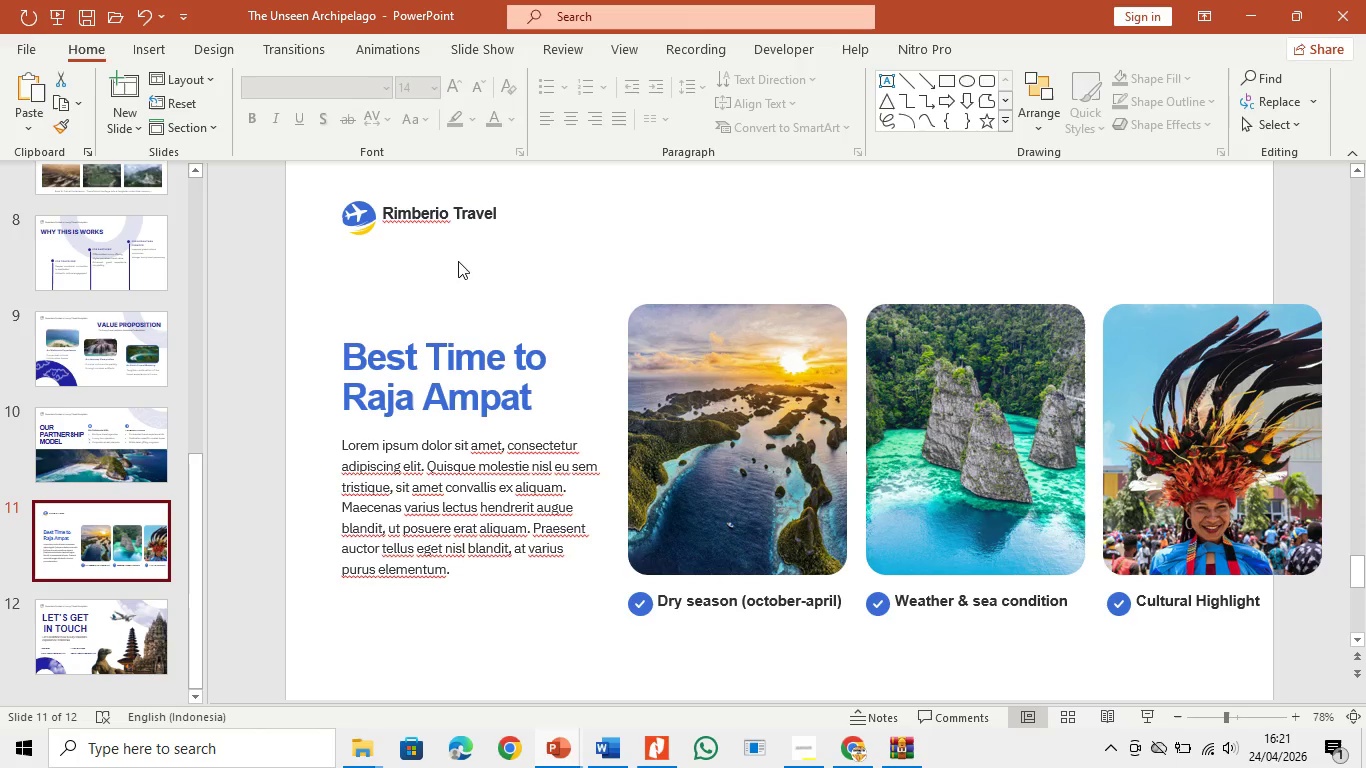 
left_click([465, 214])
 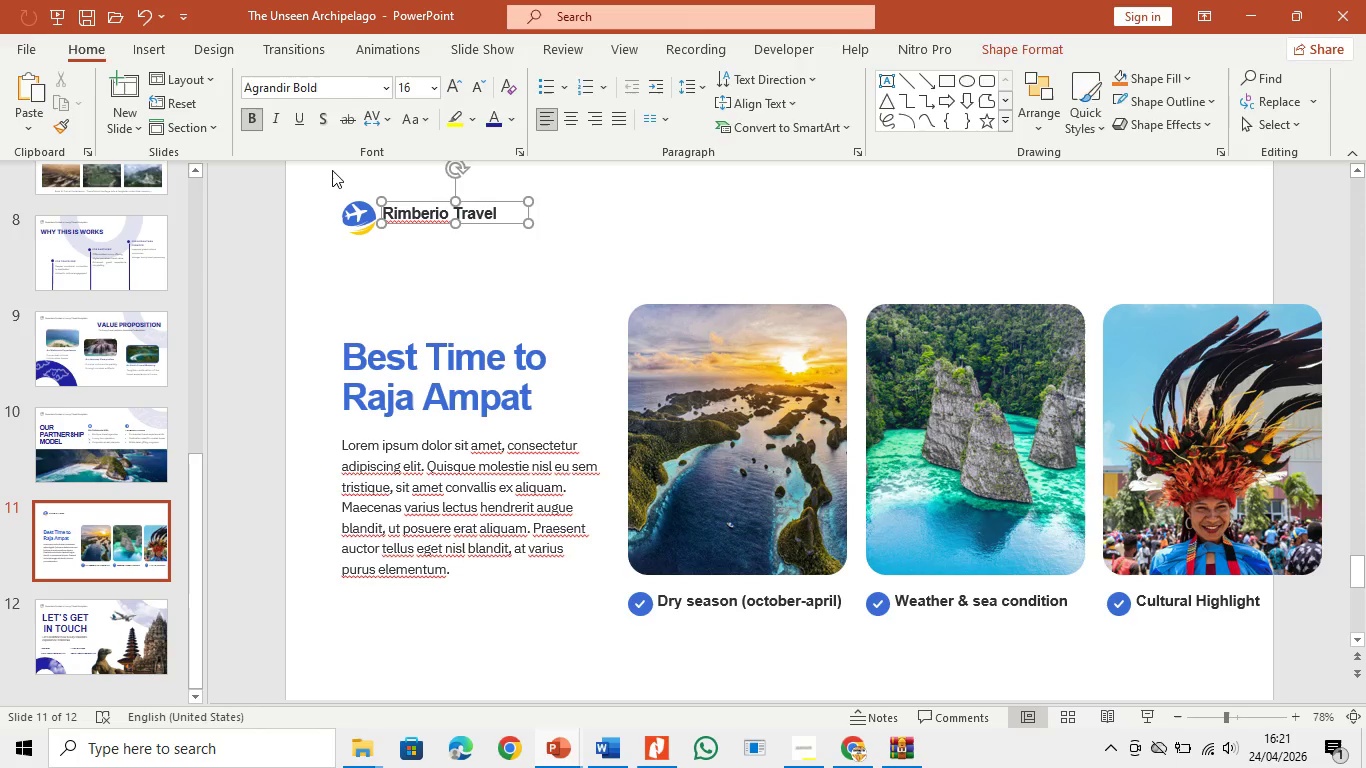 
left_click([331, 169])
 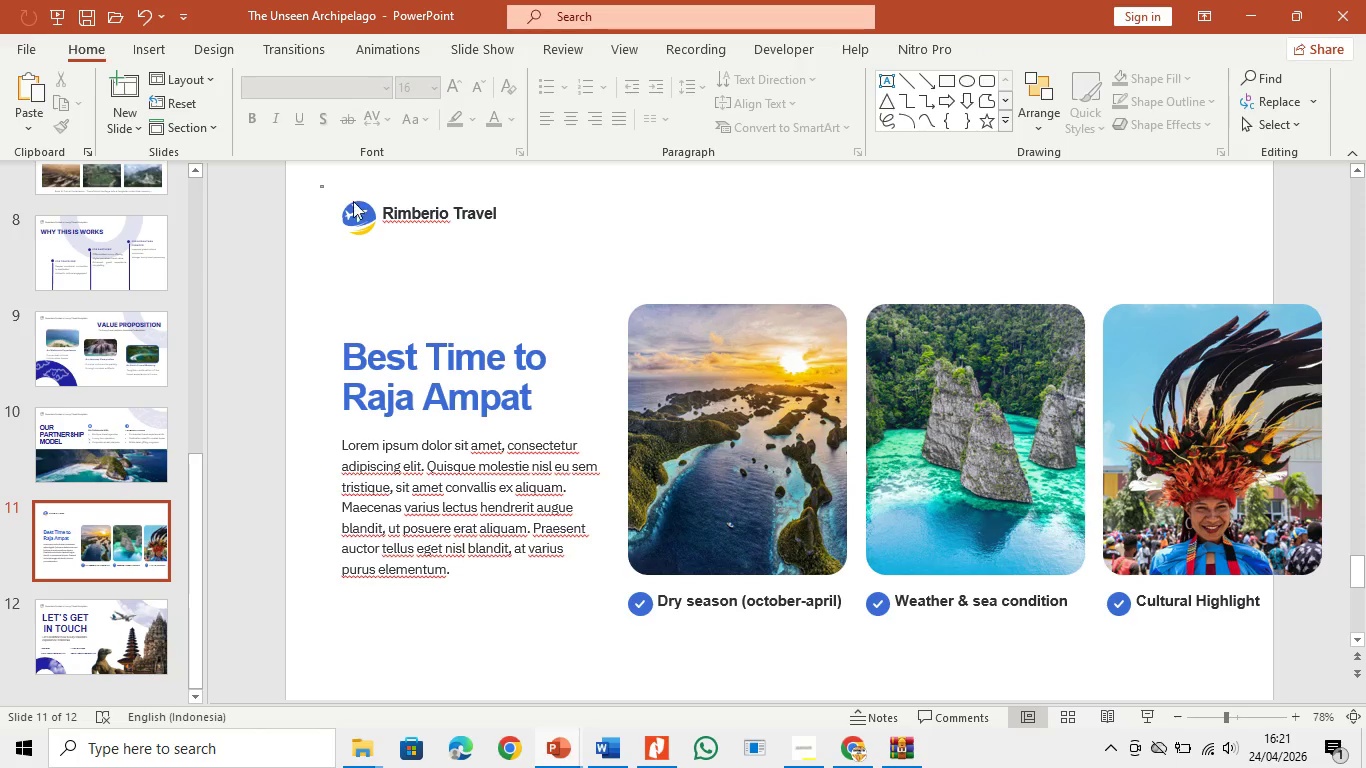 
left_click_drag(start_coordinate=[321, 186], to_coordinate=[526, 234])
 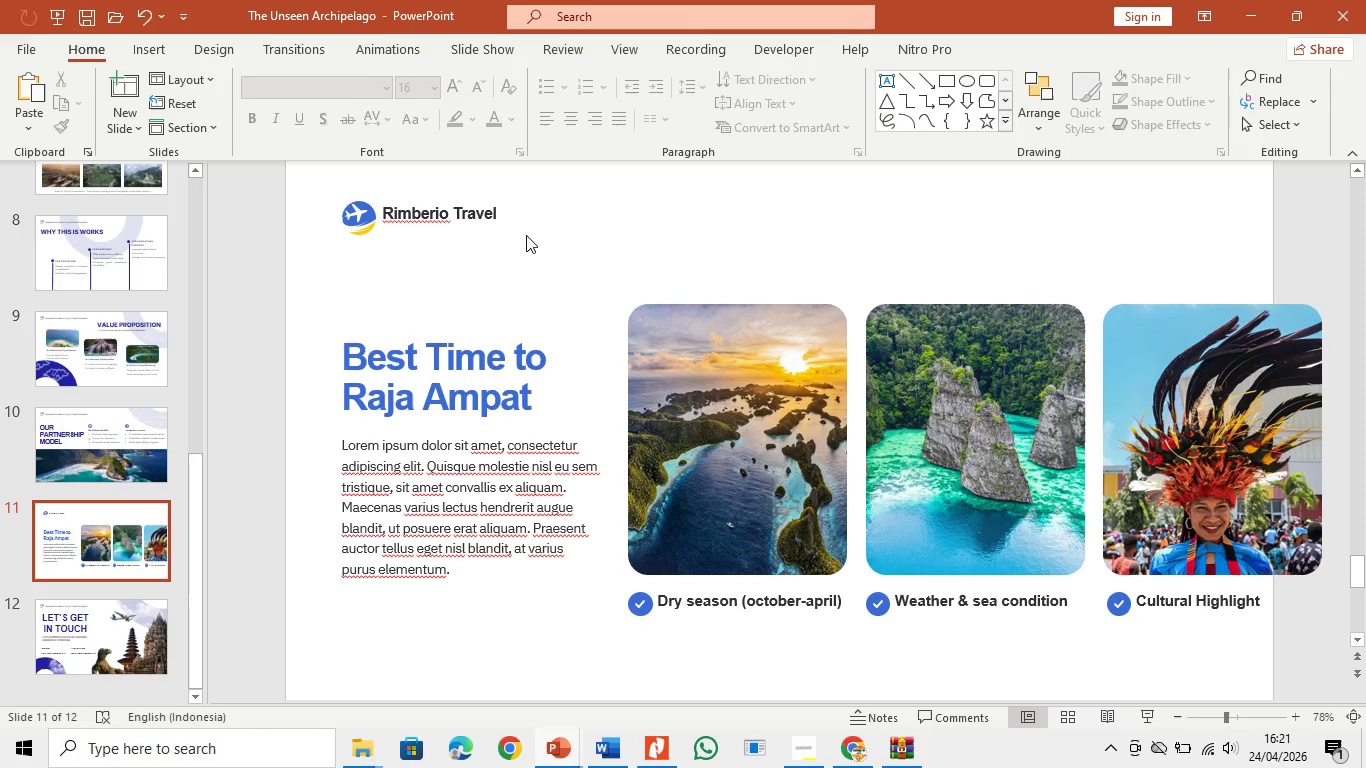 
key(Backspace)
 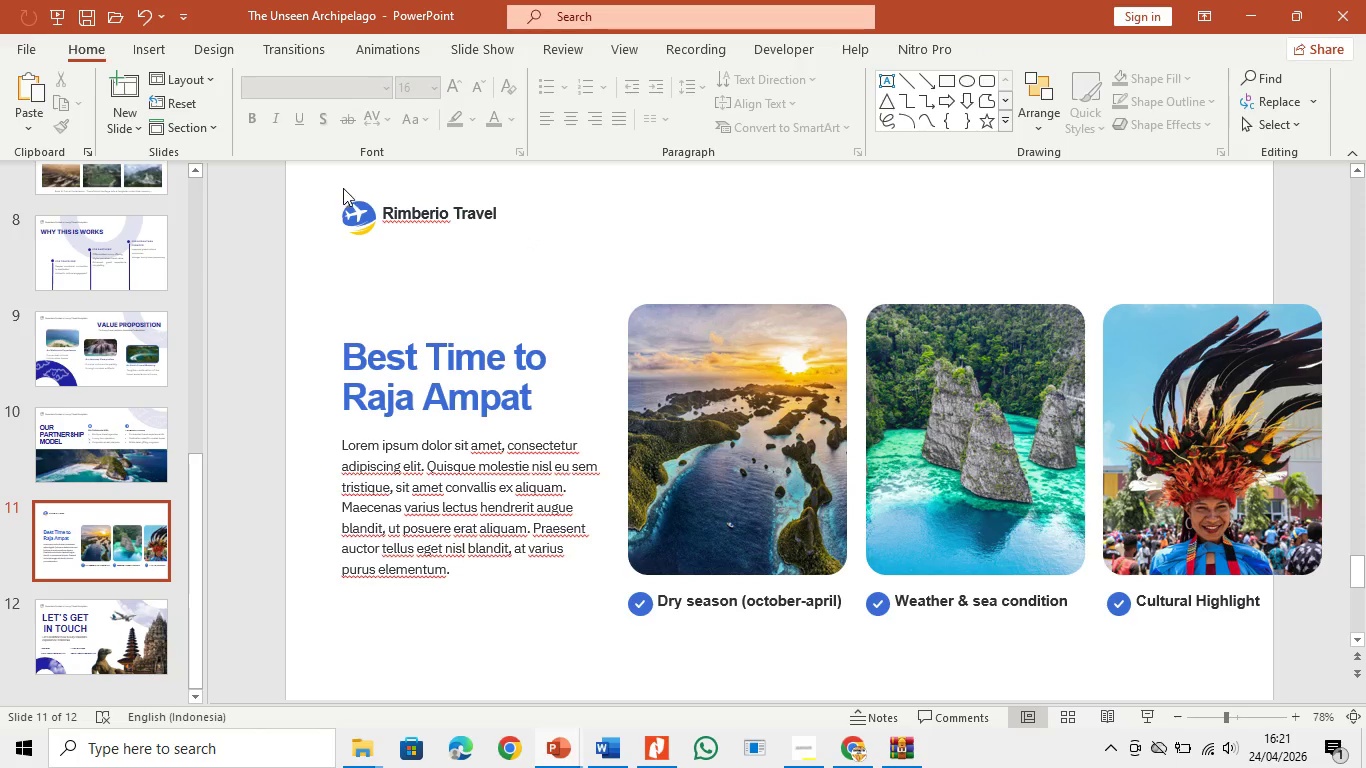 
left_click_drag(start_coordinate=[322, 186], to_coordinate=[602, 264])
 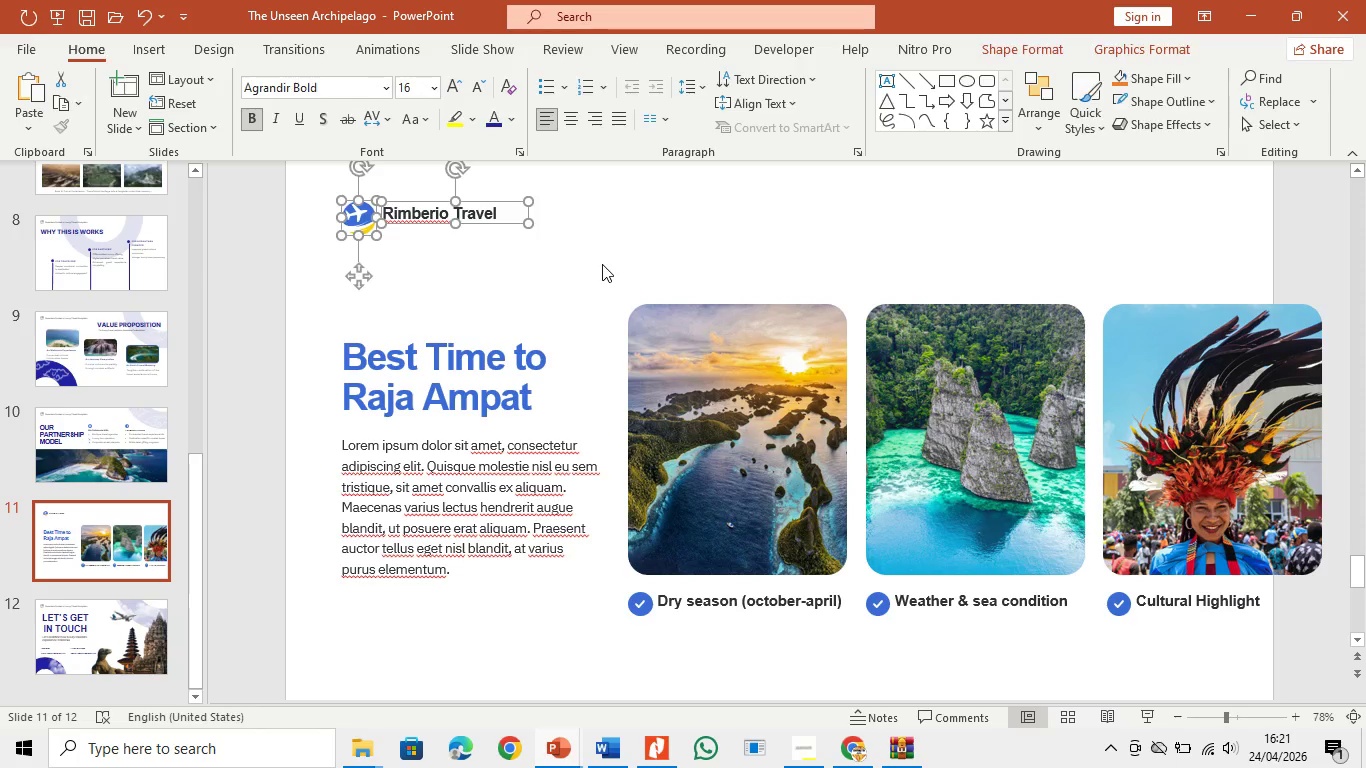 
key(Backspace)
 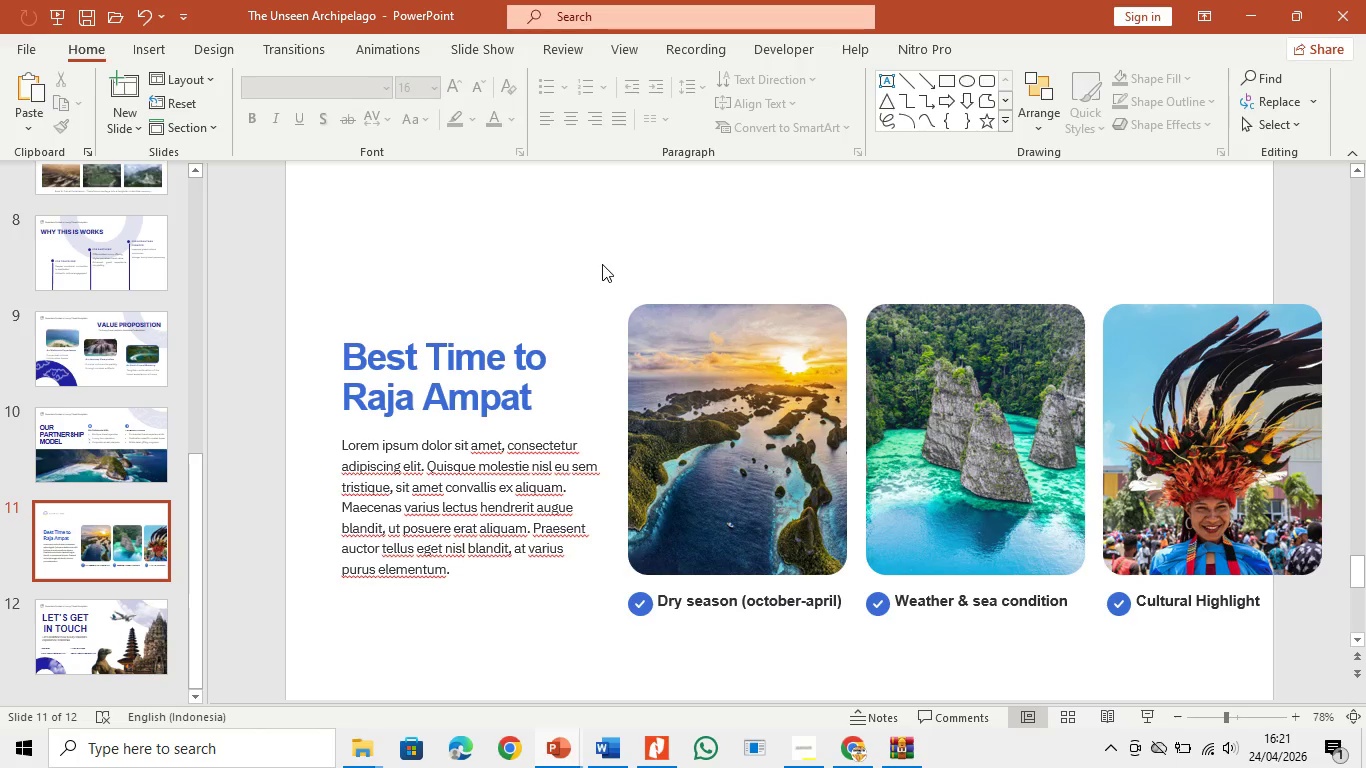 
key(Control+V)
 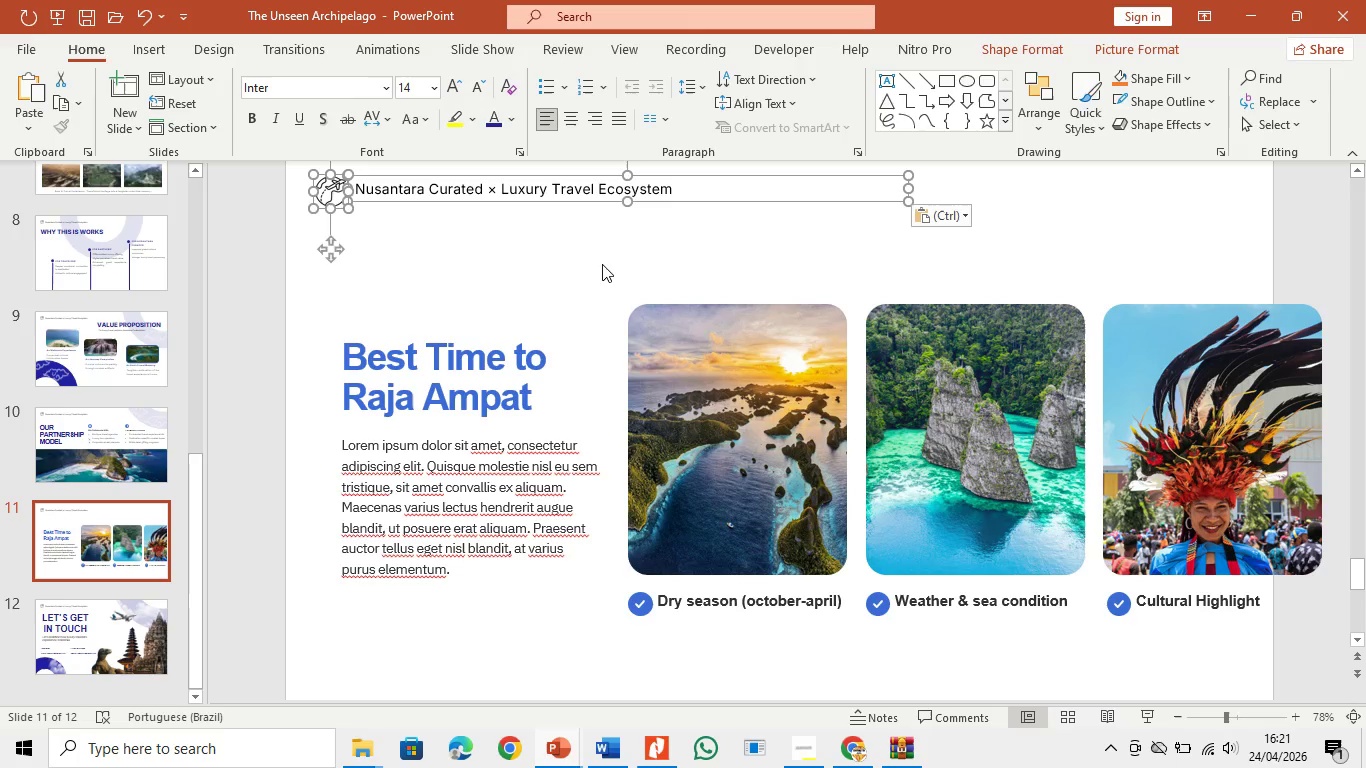 
left_click([602, 264])
 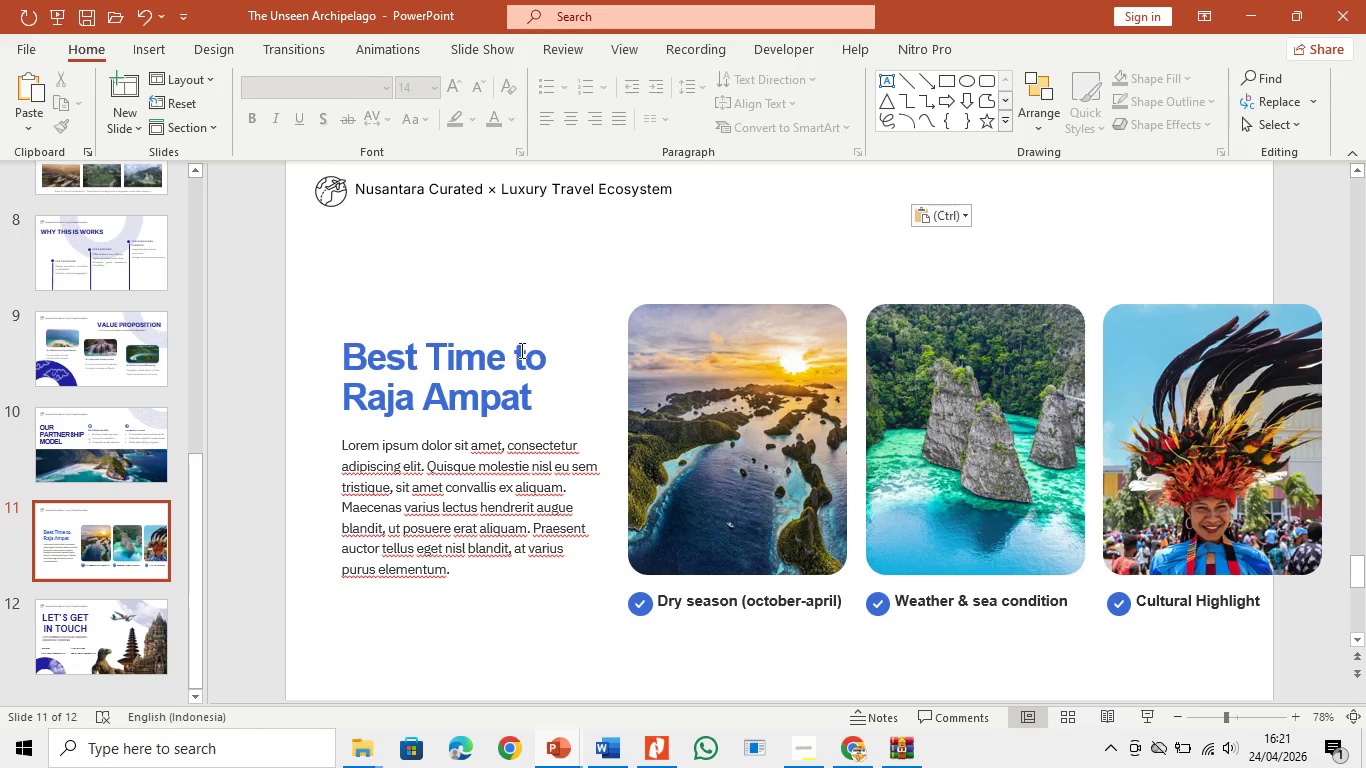 
double_click([524, 373])
 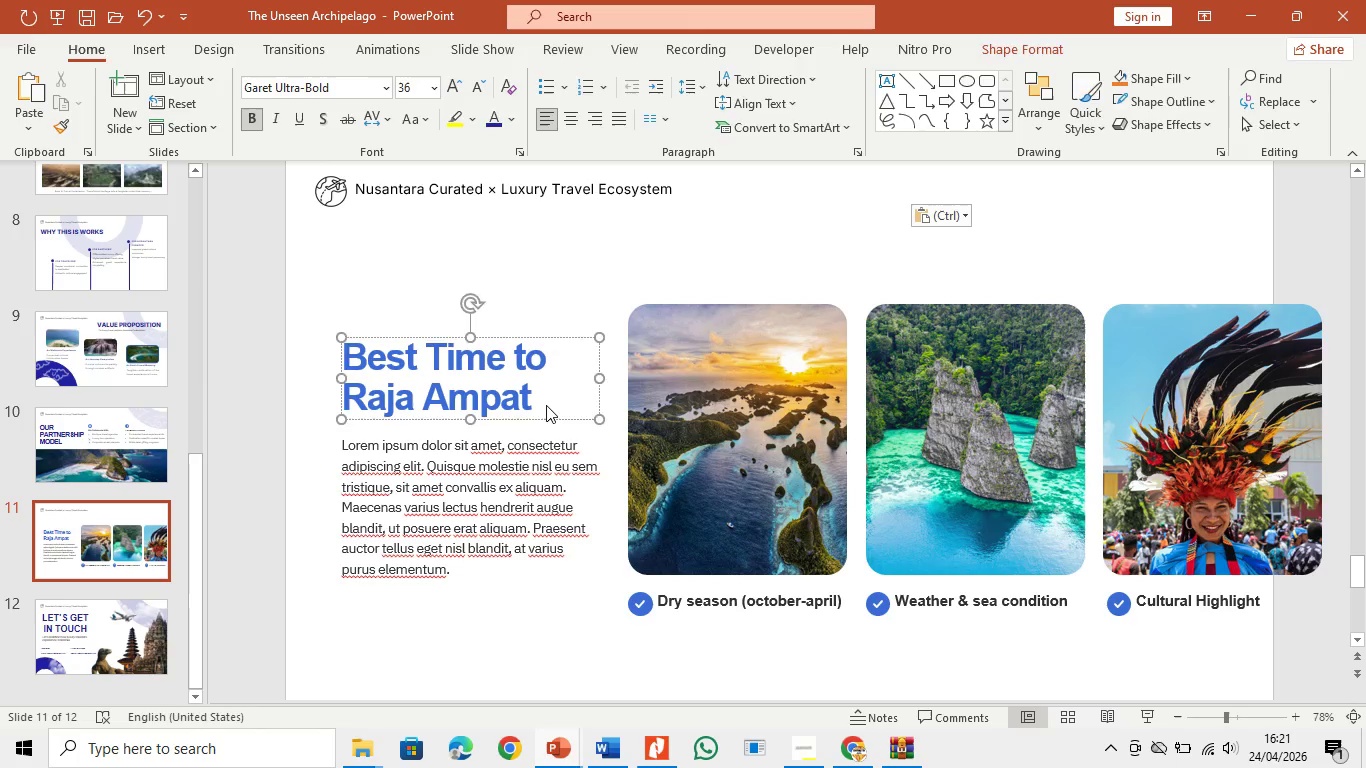 
left_click_drag(start_coordinate=[546, 405], to_coordinate=[512, 403])
 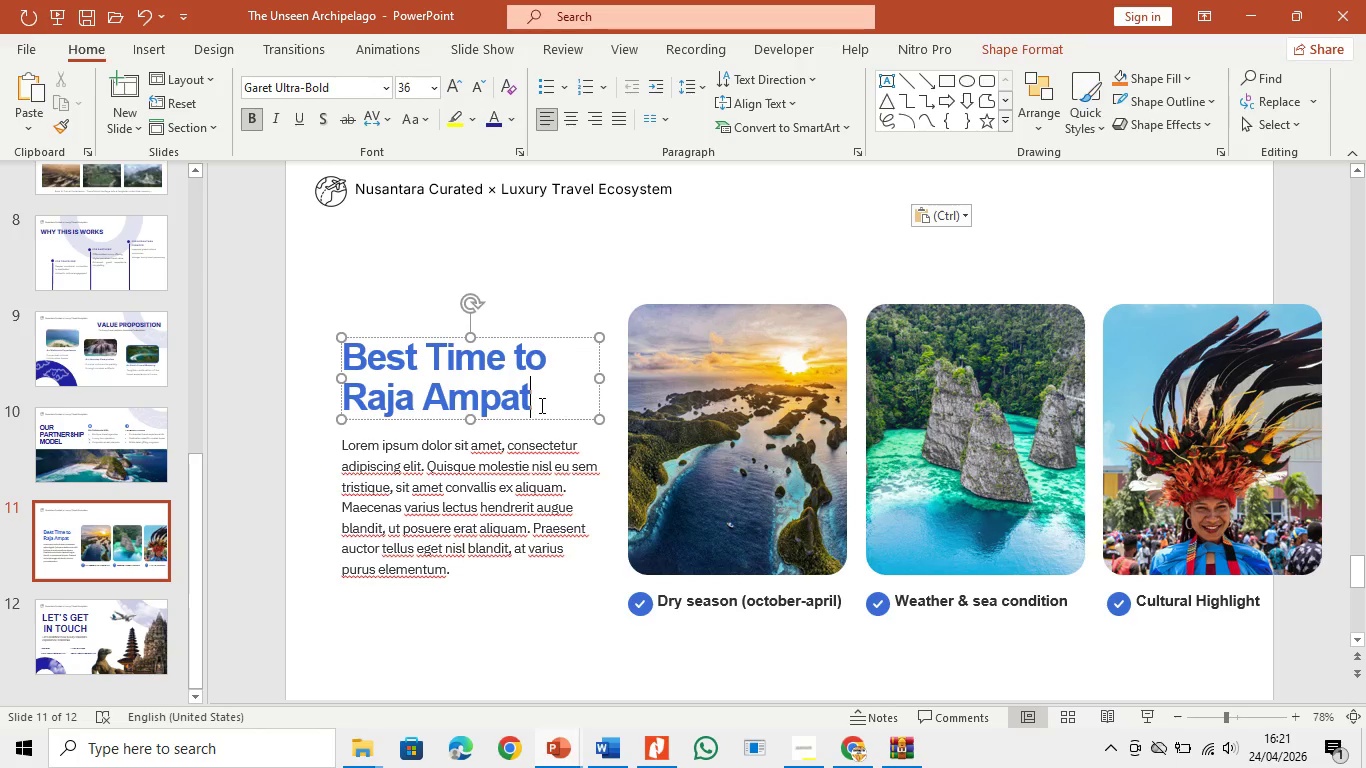 
left_click([540, 405])
 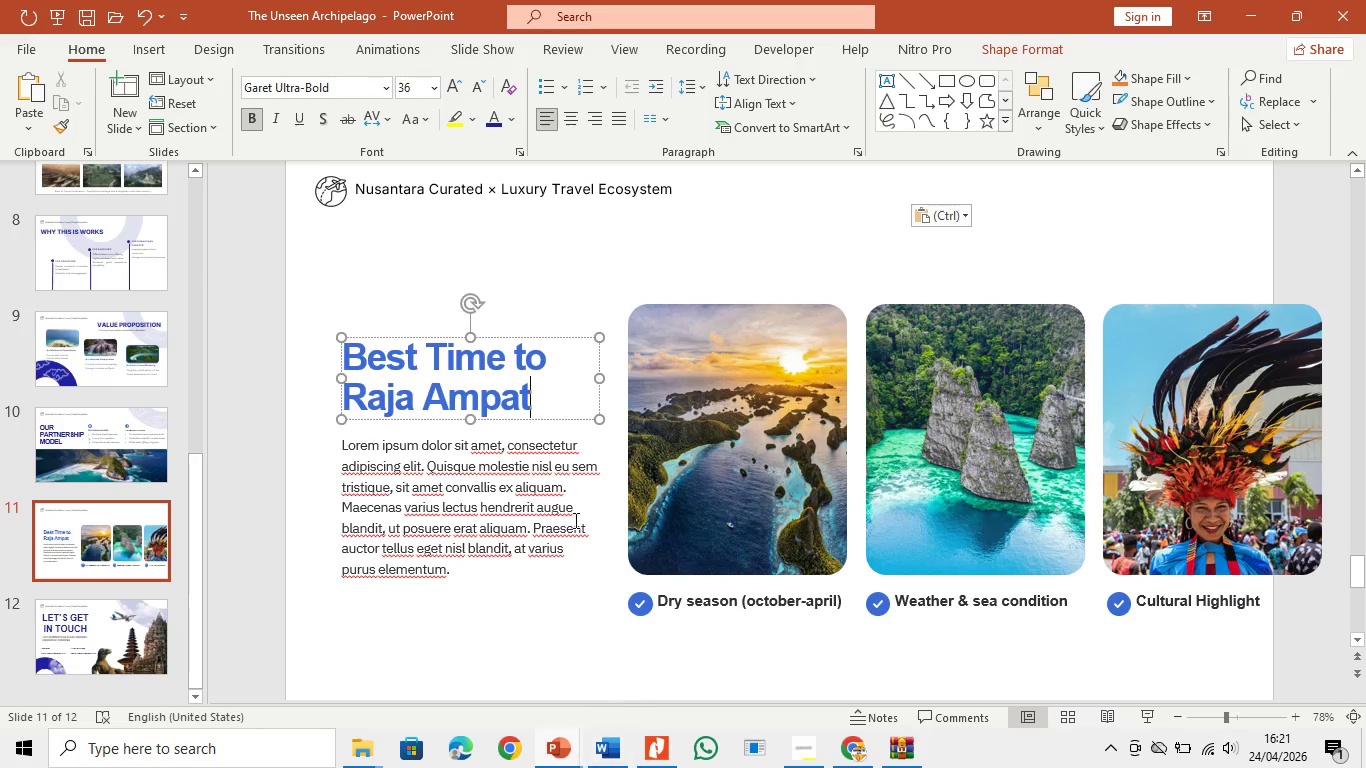 
left_click_drag(start_coordinate=[541, 407], to_coordinate=[321, 370])
 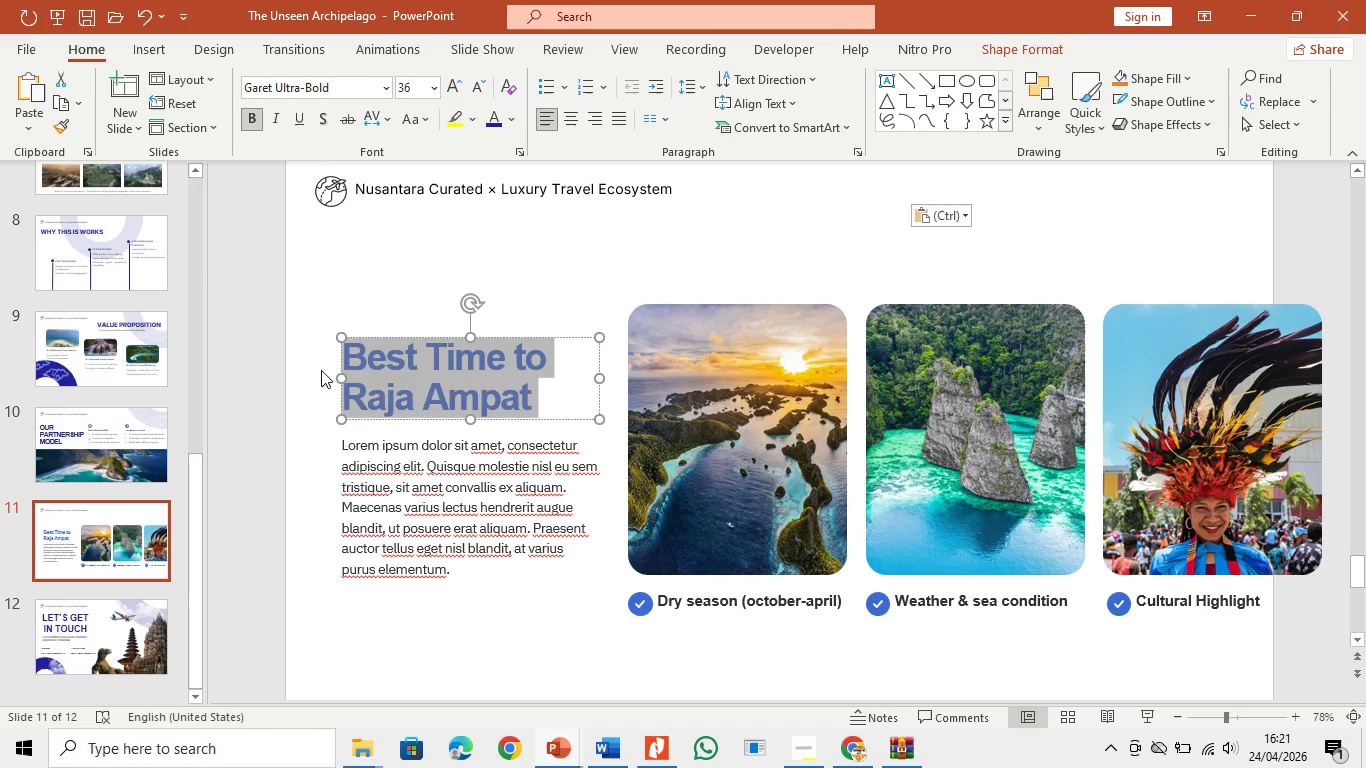 
type(Beyond Destination)
 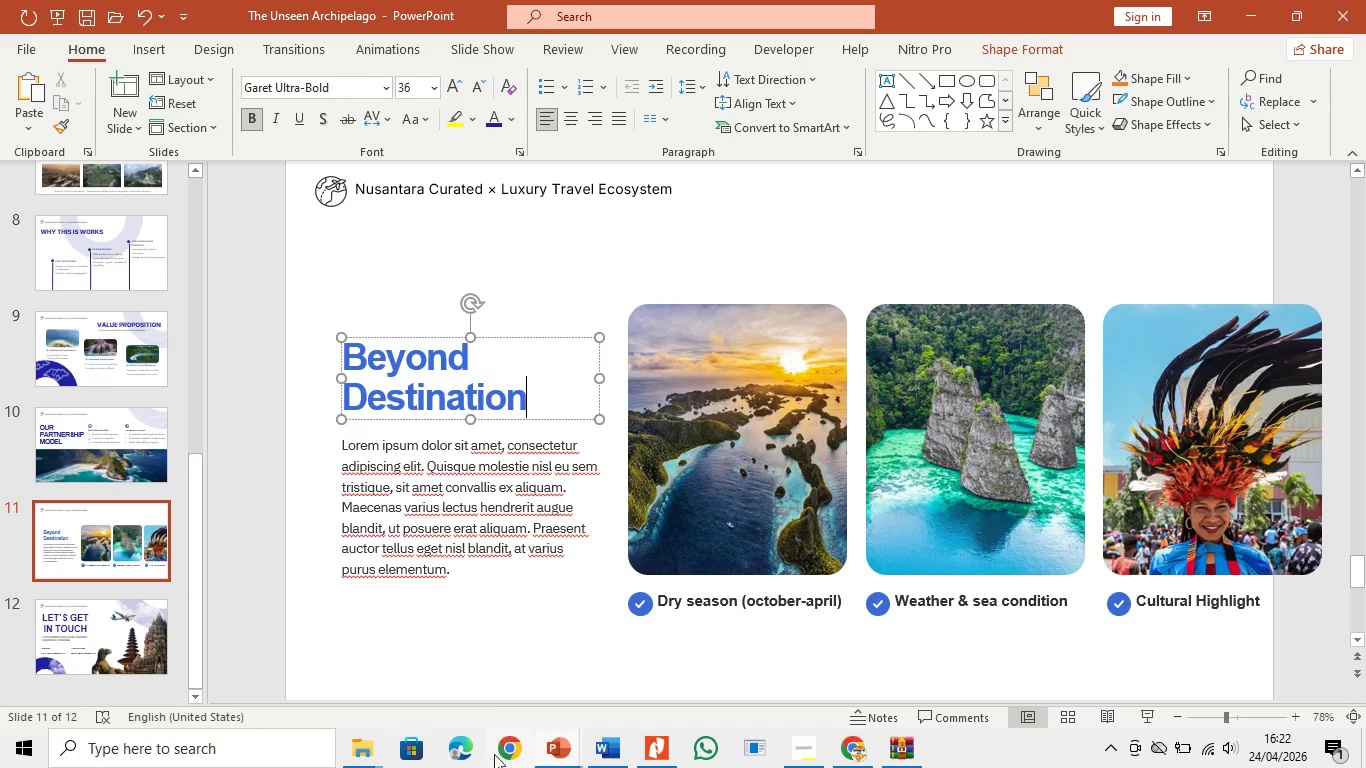 
left_click([610, 758])
 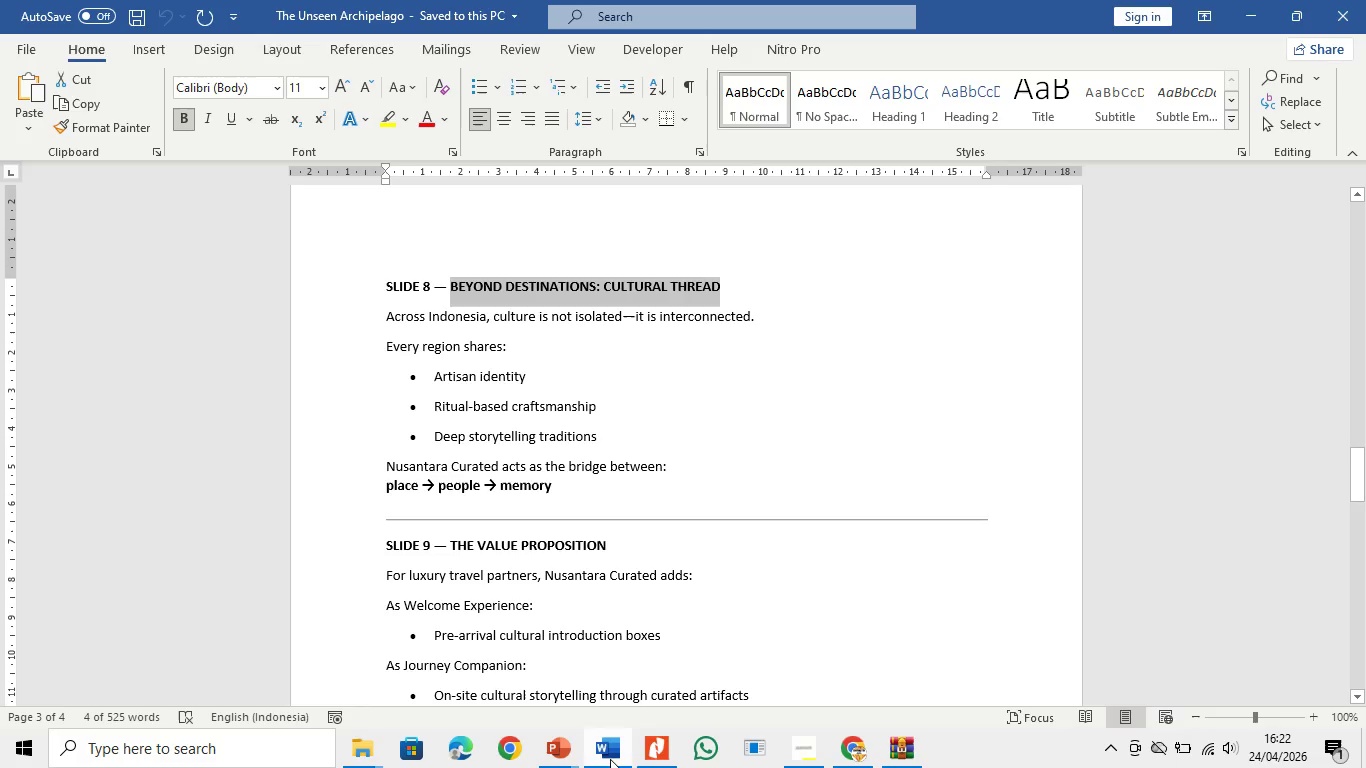 
left_click([610, 759])
 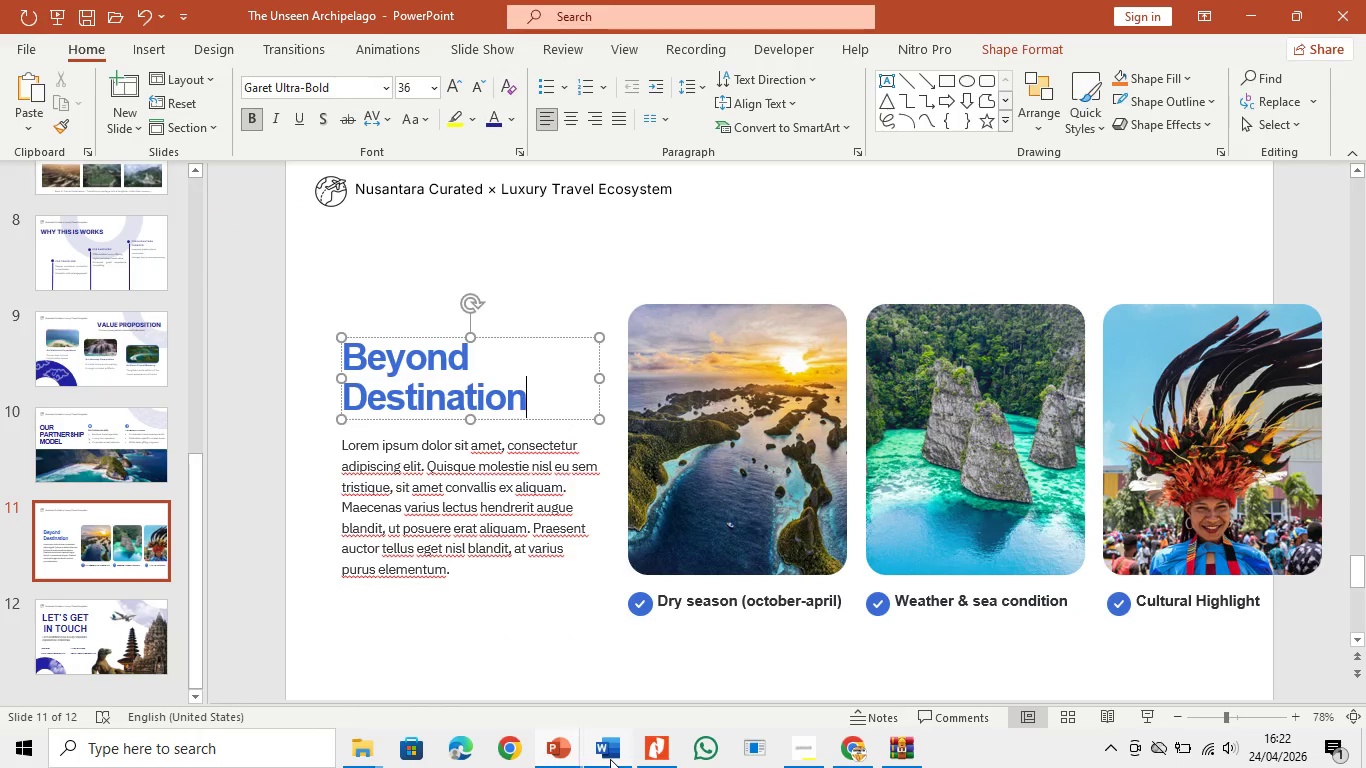 
type( : Cultural Thread)
 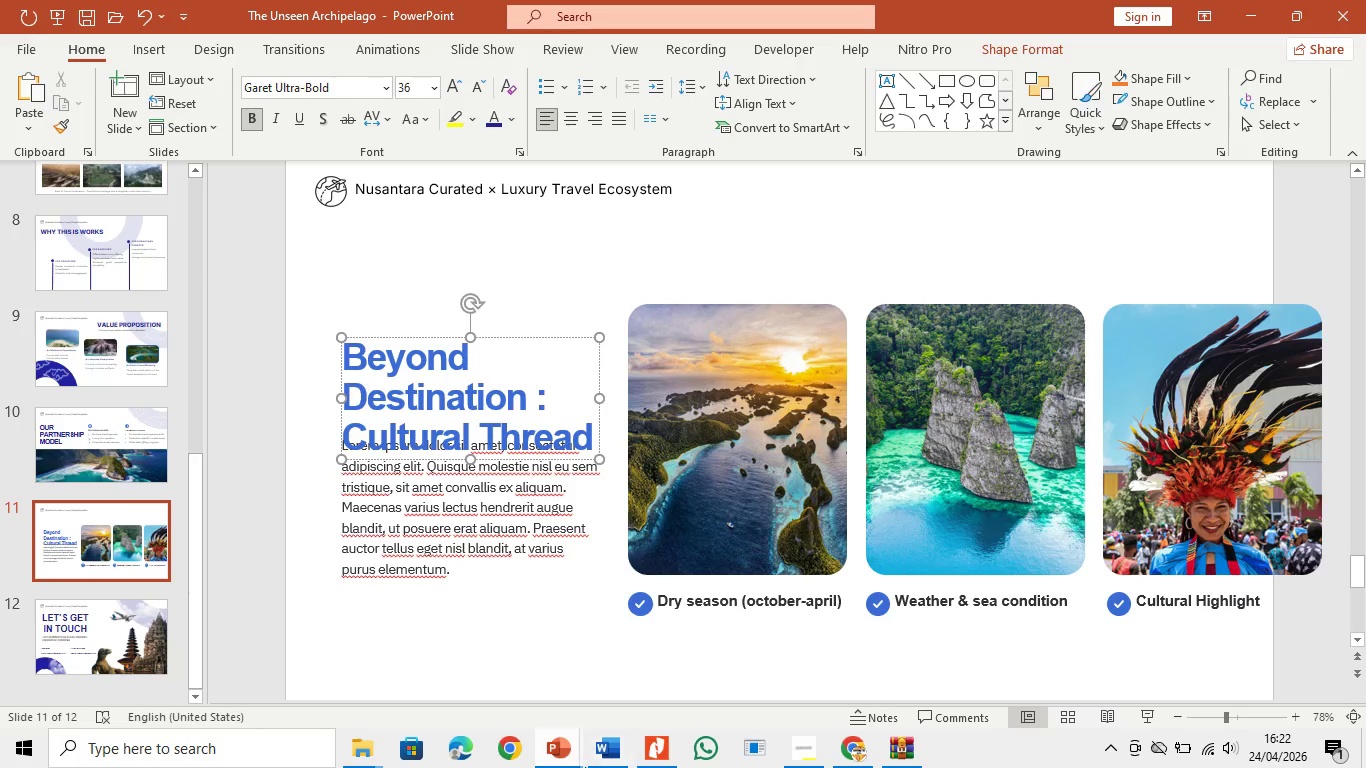 
left_click([513, 572])
 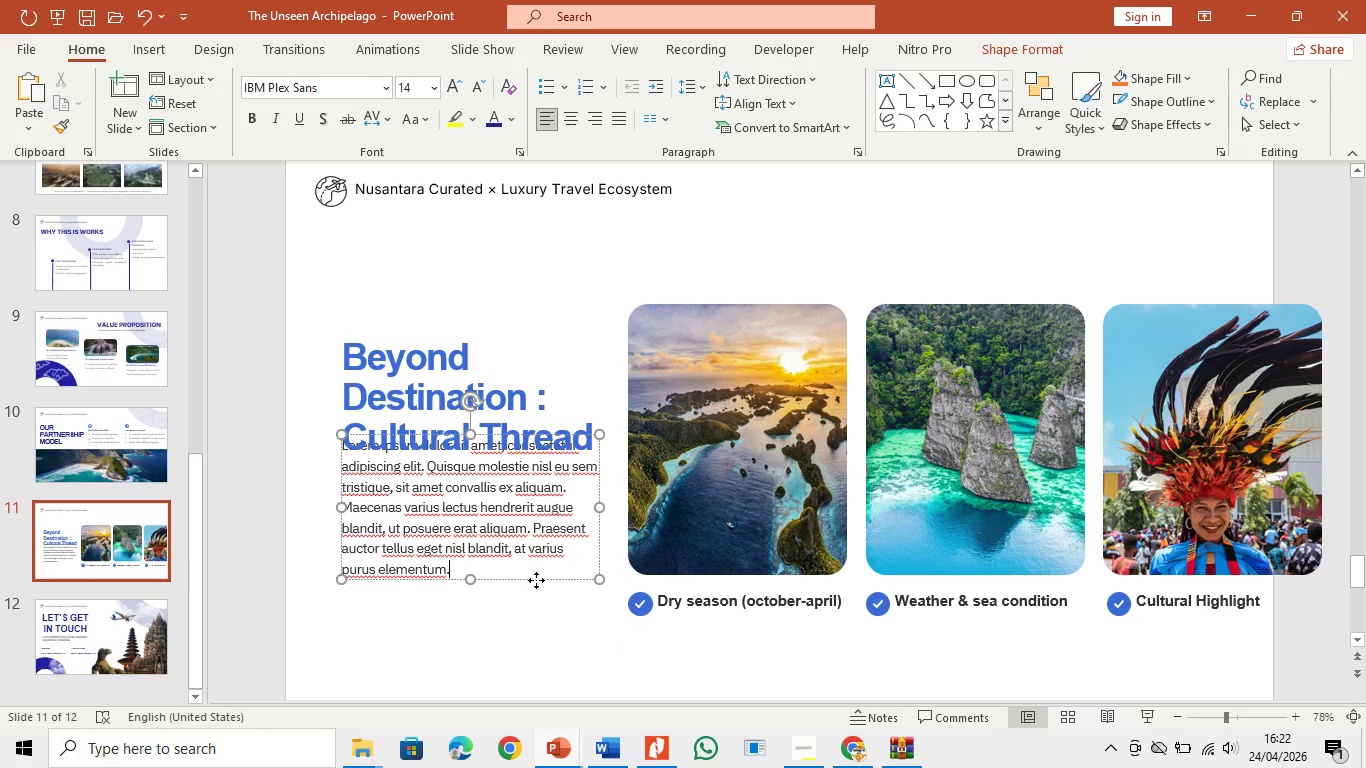 
left_click_drag(start_coordinate=[536, 580], to_coordinate=[540, 601])
 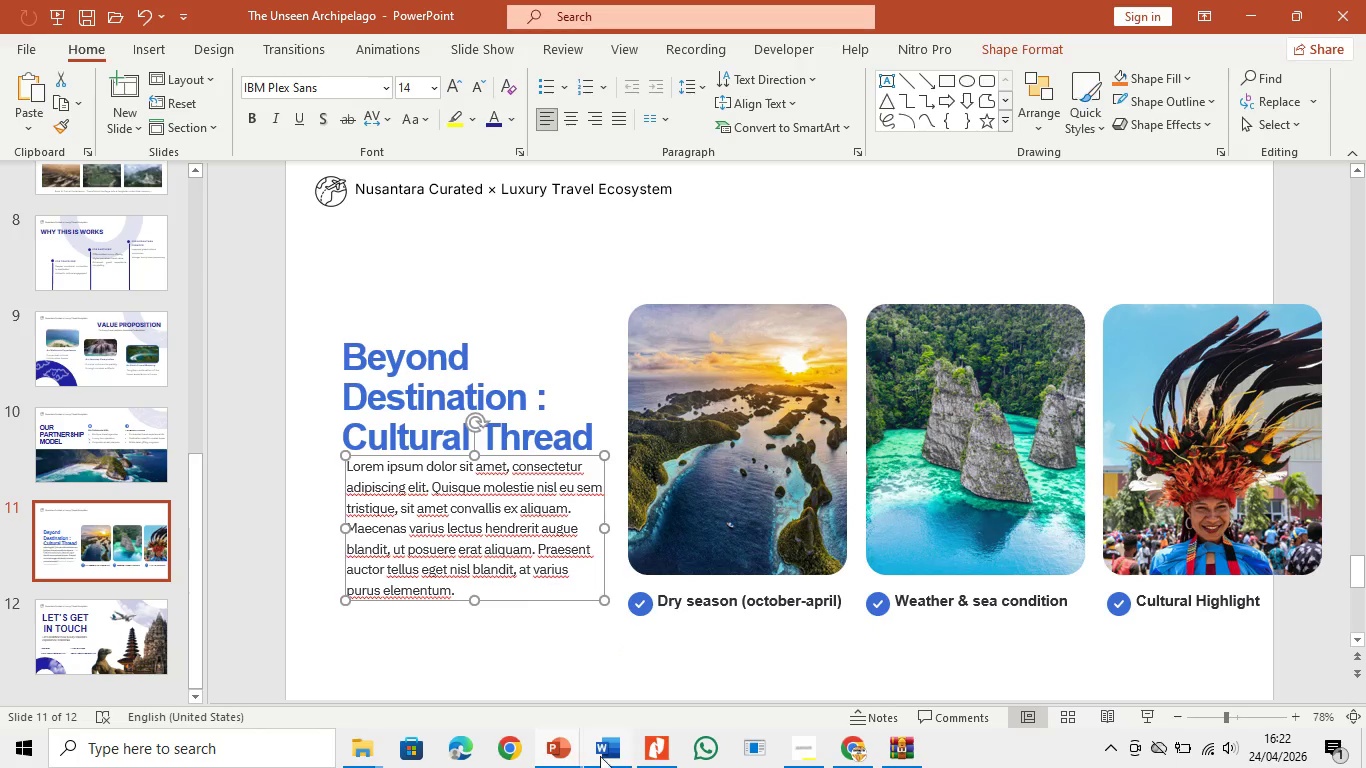 
left_click([600, 756])
 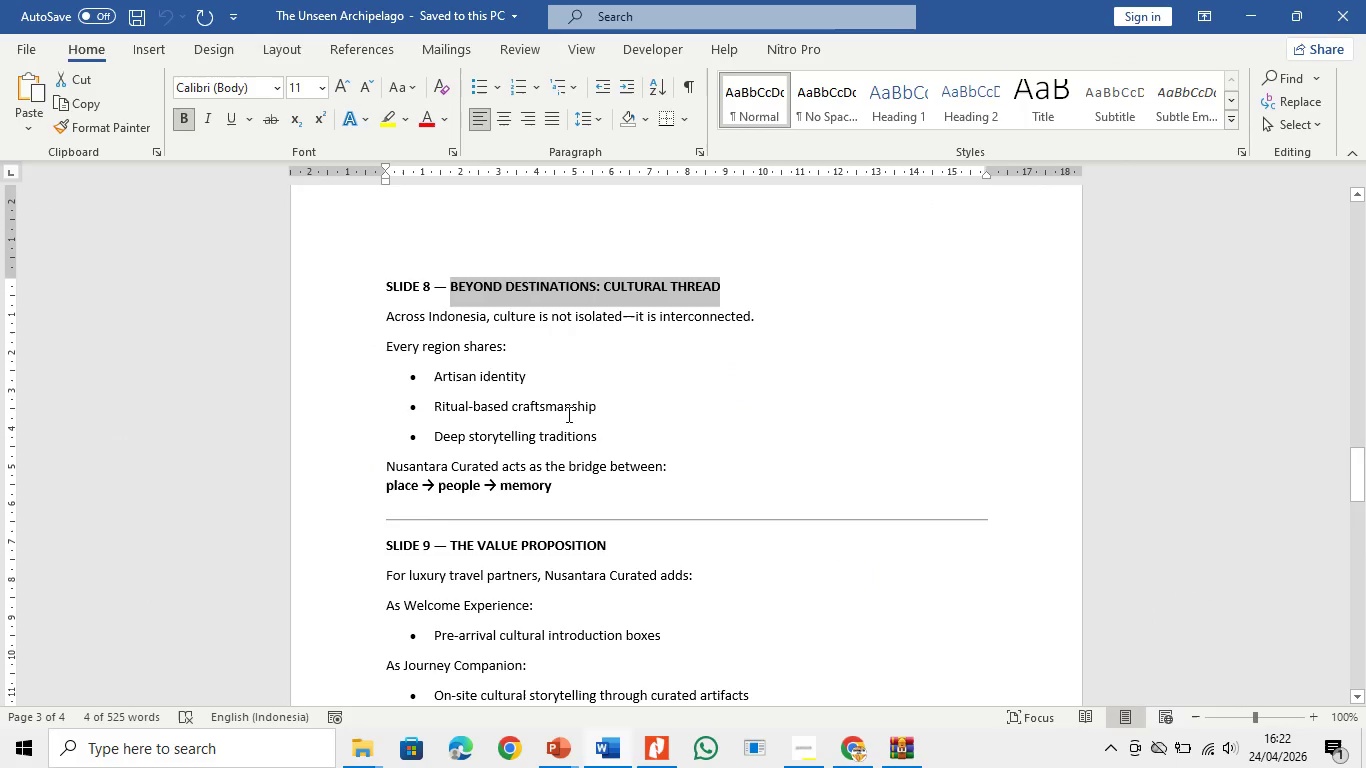 
left_click([568, 368])
 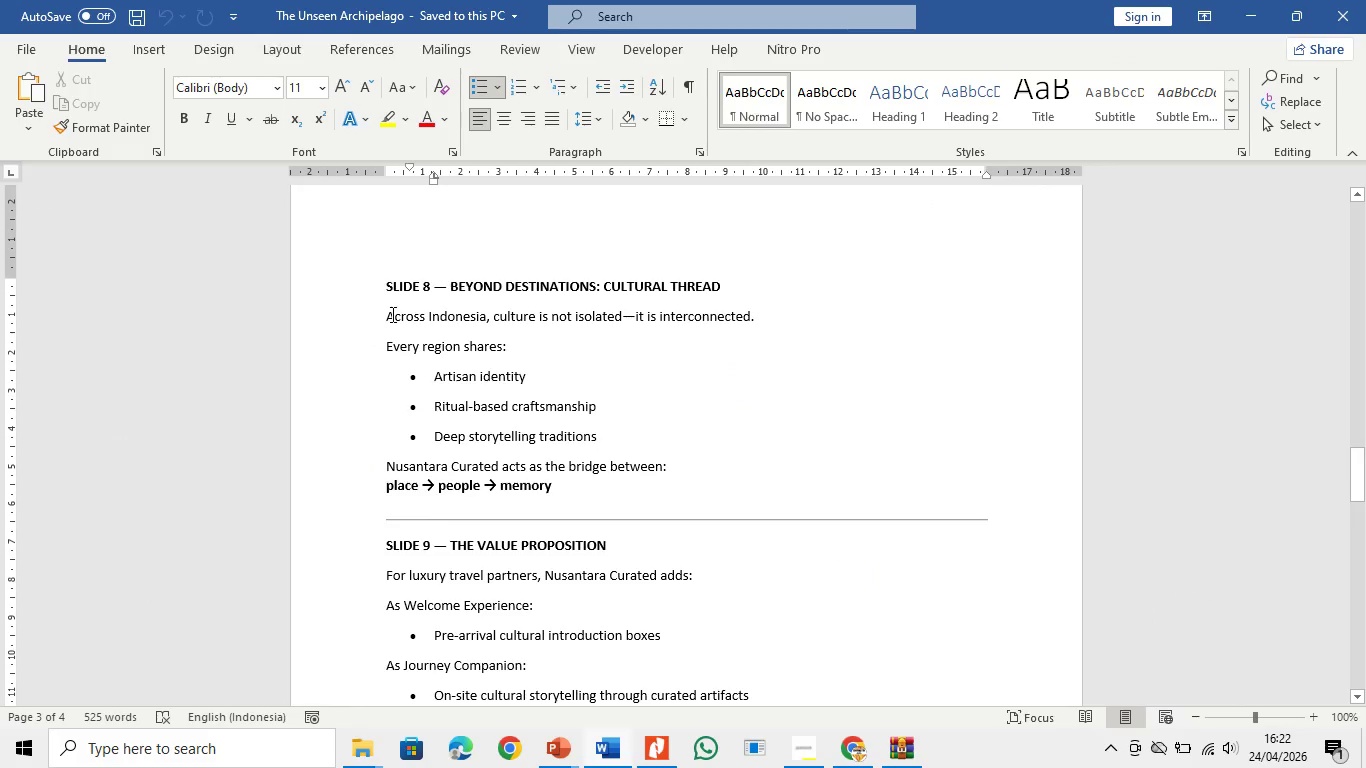 
left_click_drag(start_coordinate=[389, 314], to_coordinate=[755, 321])
 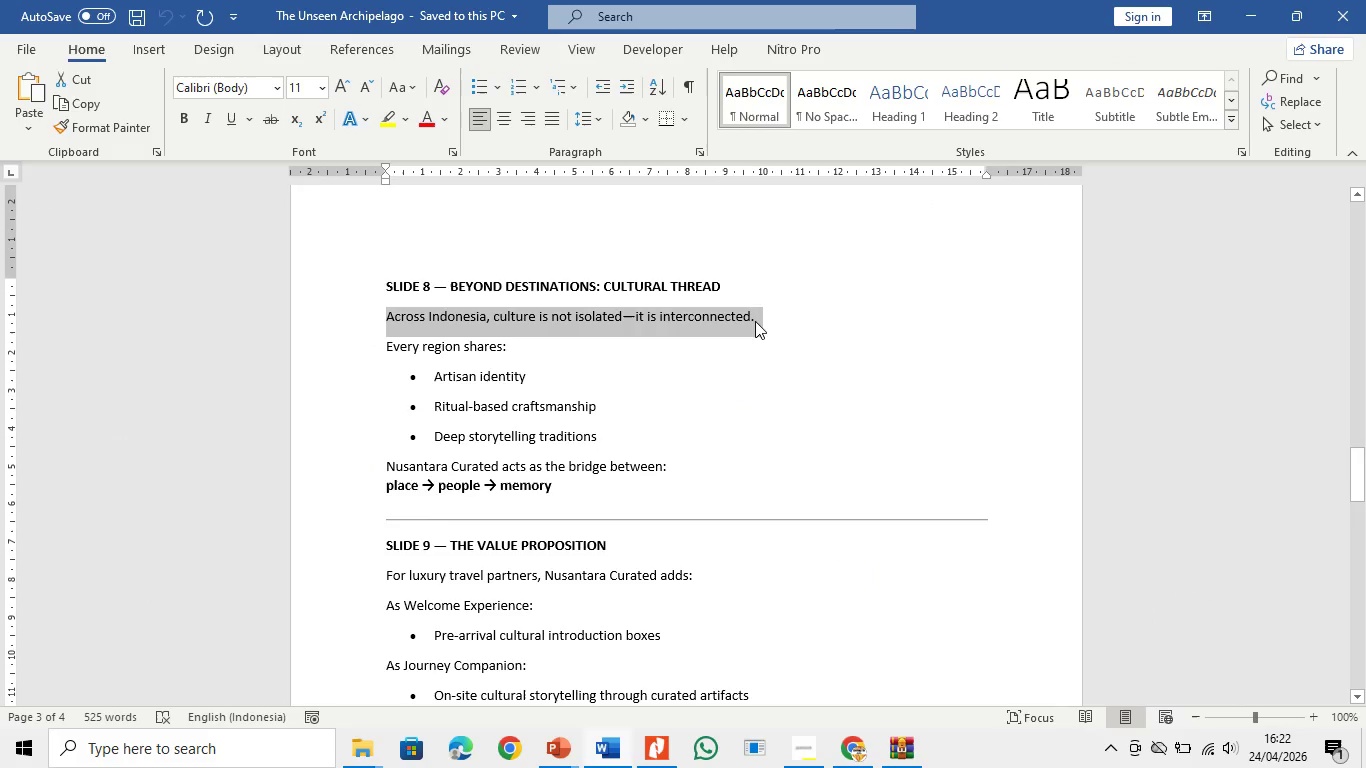 
key(Control+C)
 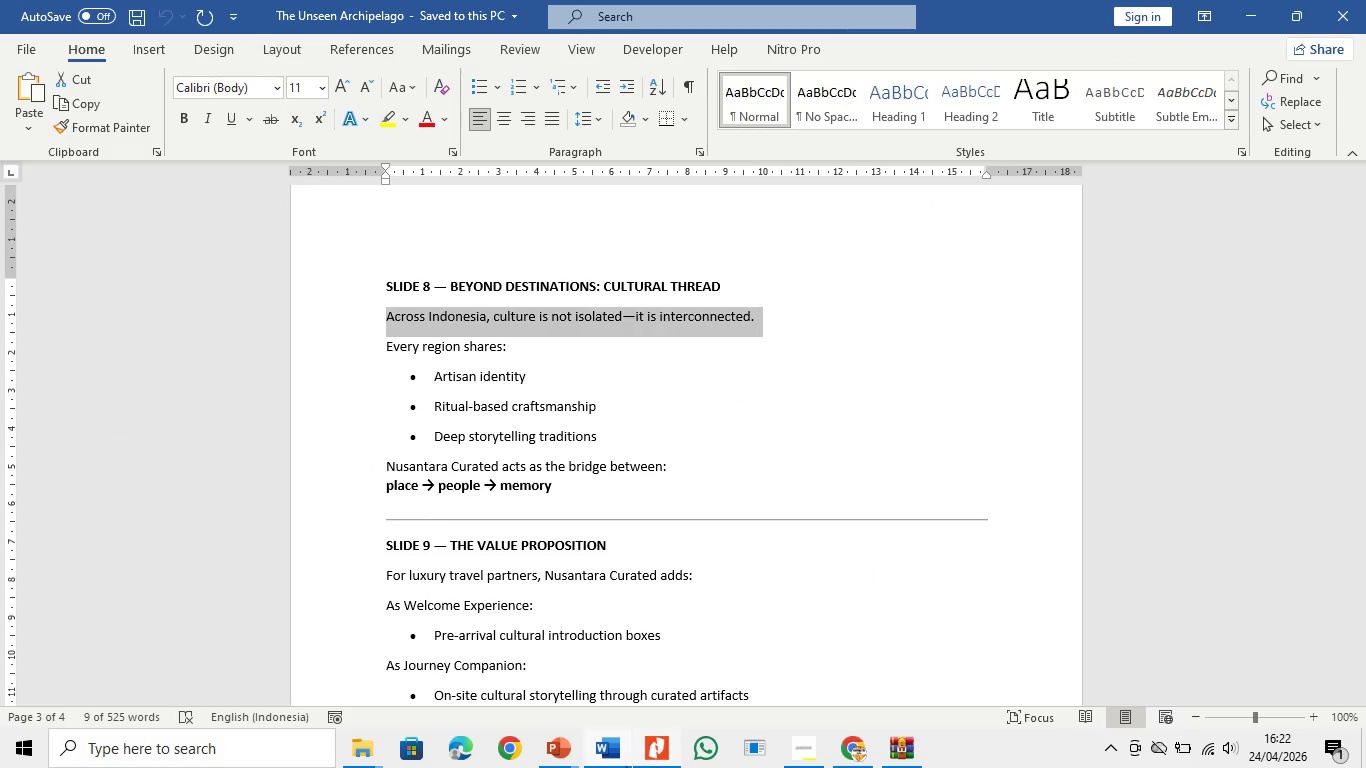 
left_click([626, 766])
 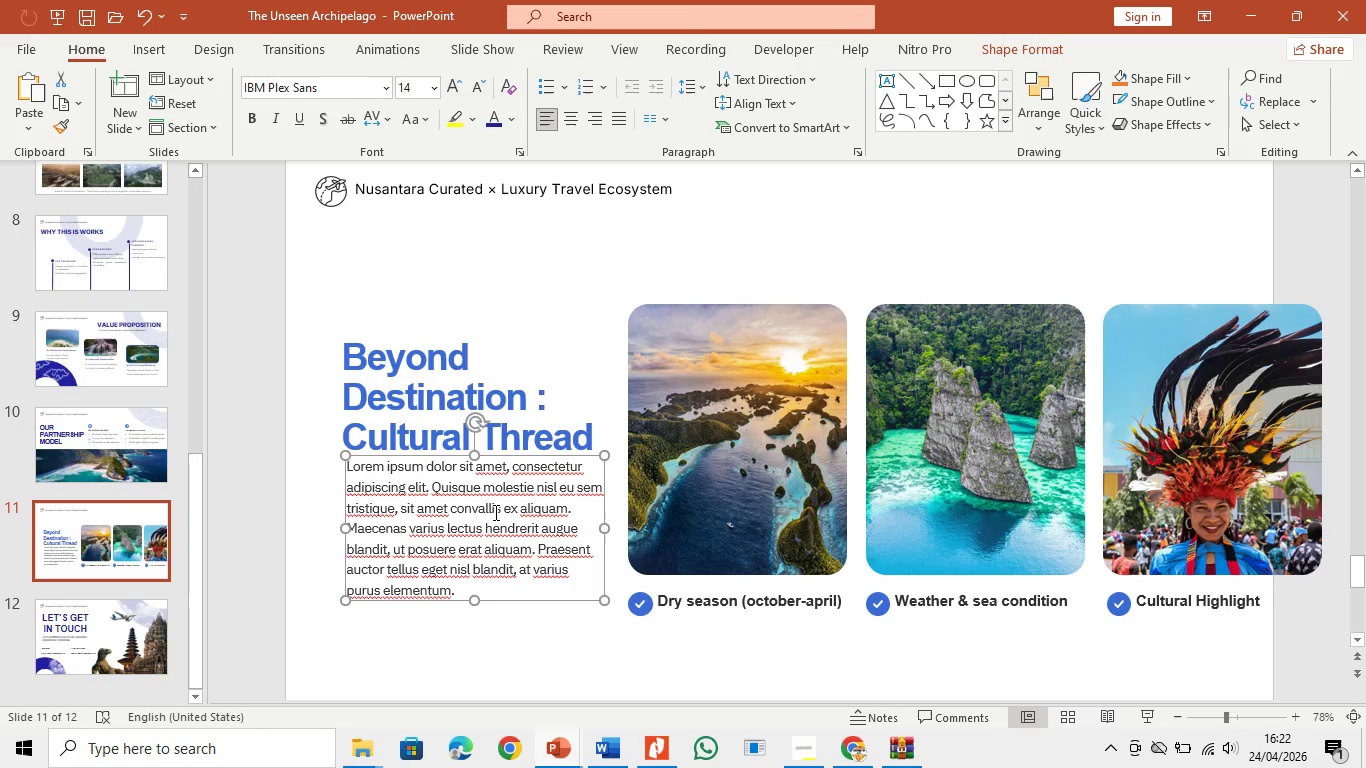 
left_click([496, 519])
 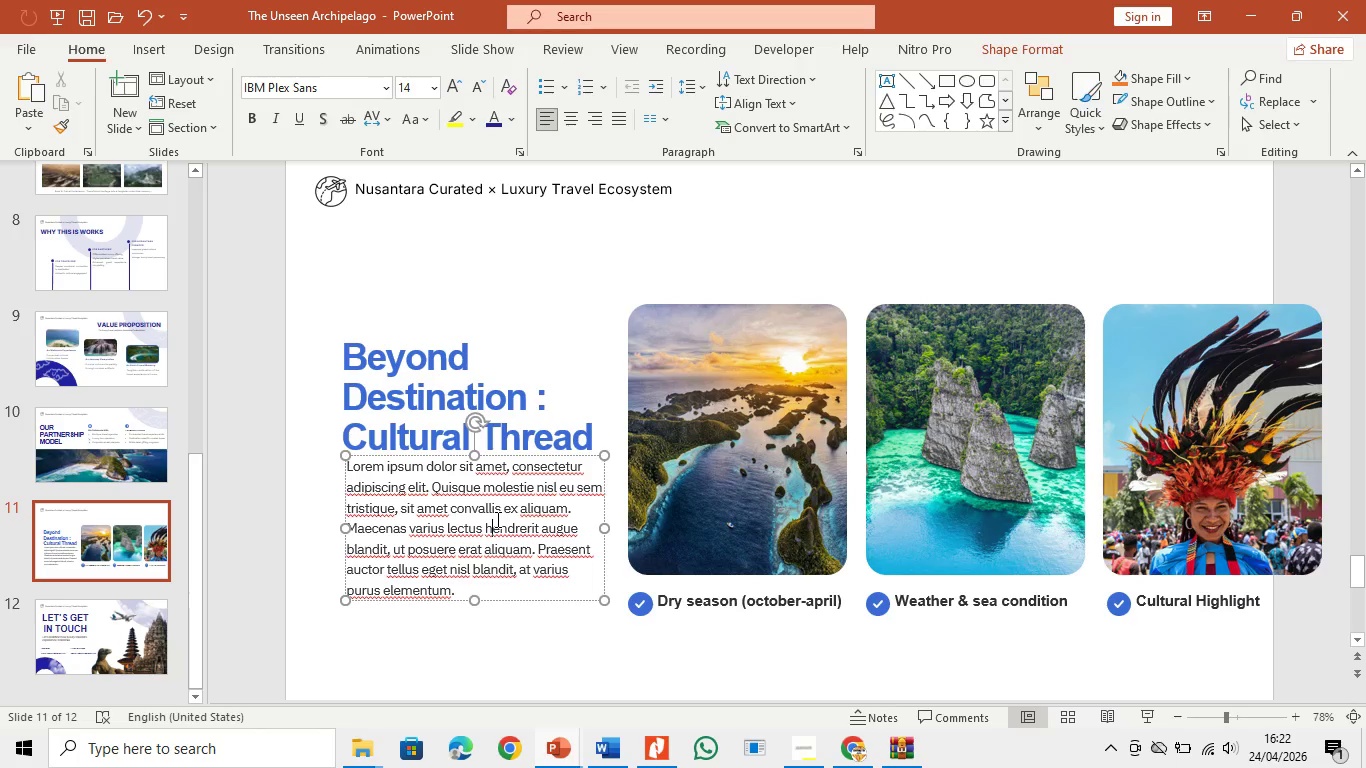 
key(Control+A)
 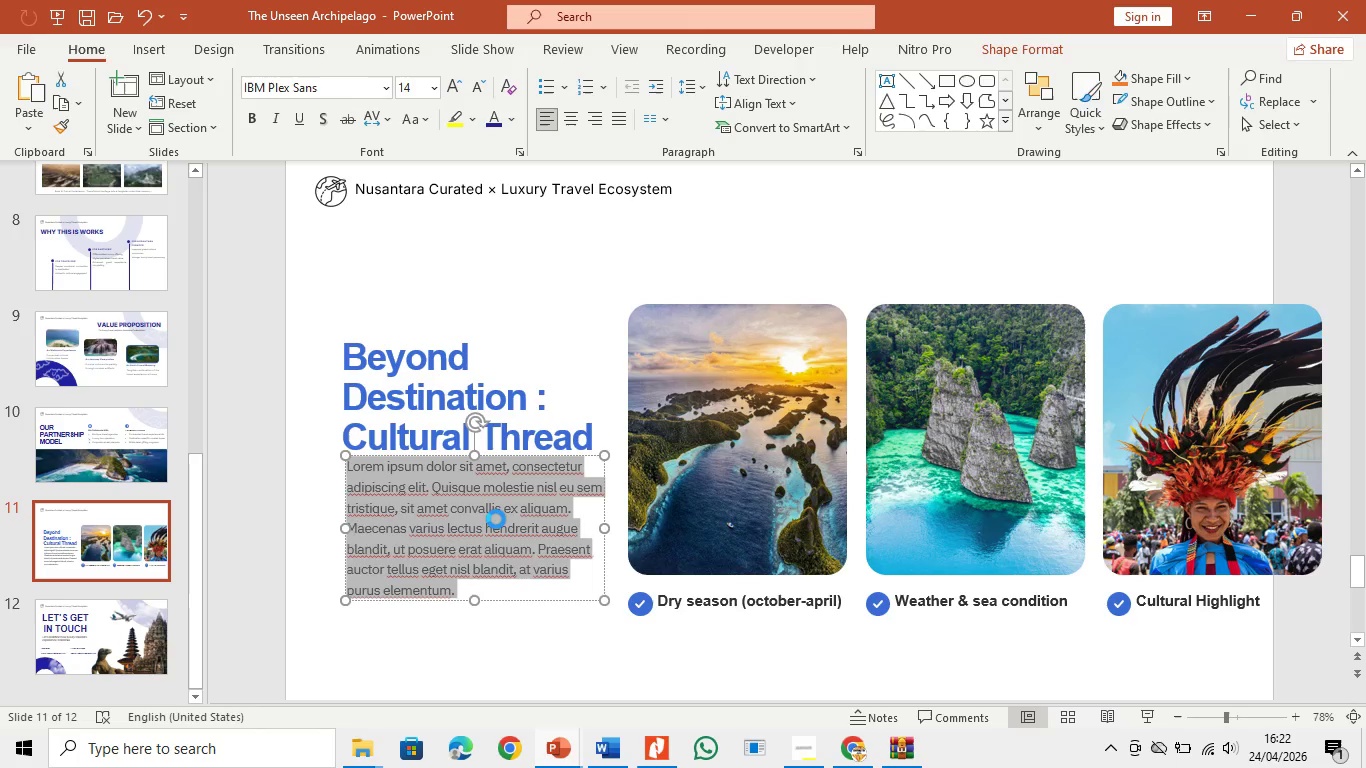 
key(Control+V)
 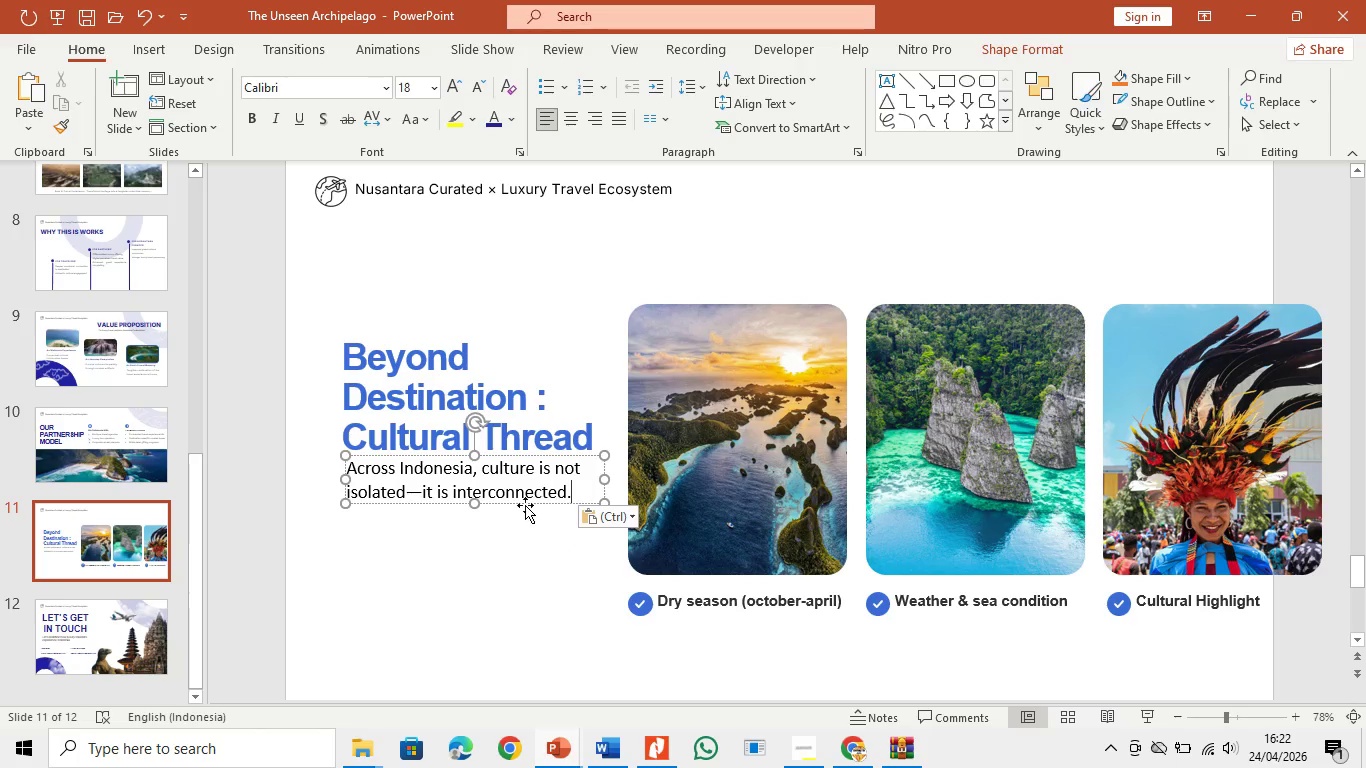 
left_click_drag(start_coordinate=[525, 504], to_coordinate=[527, 523])
 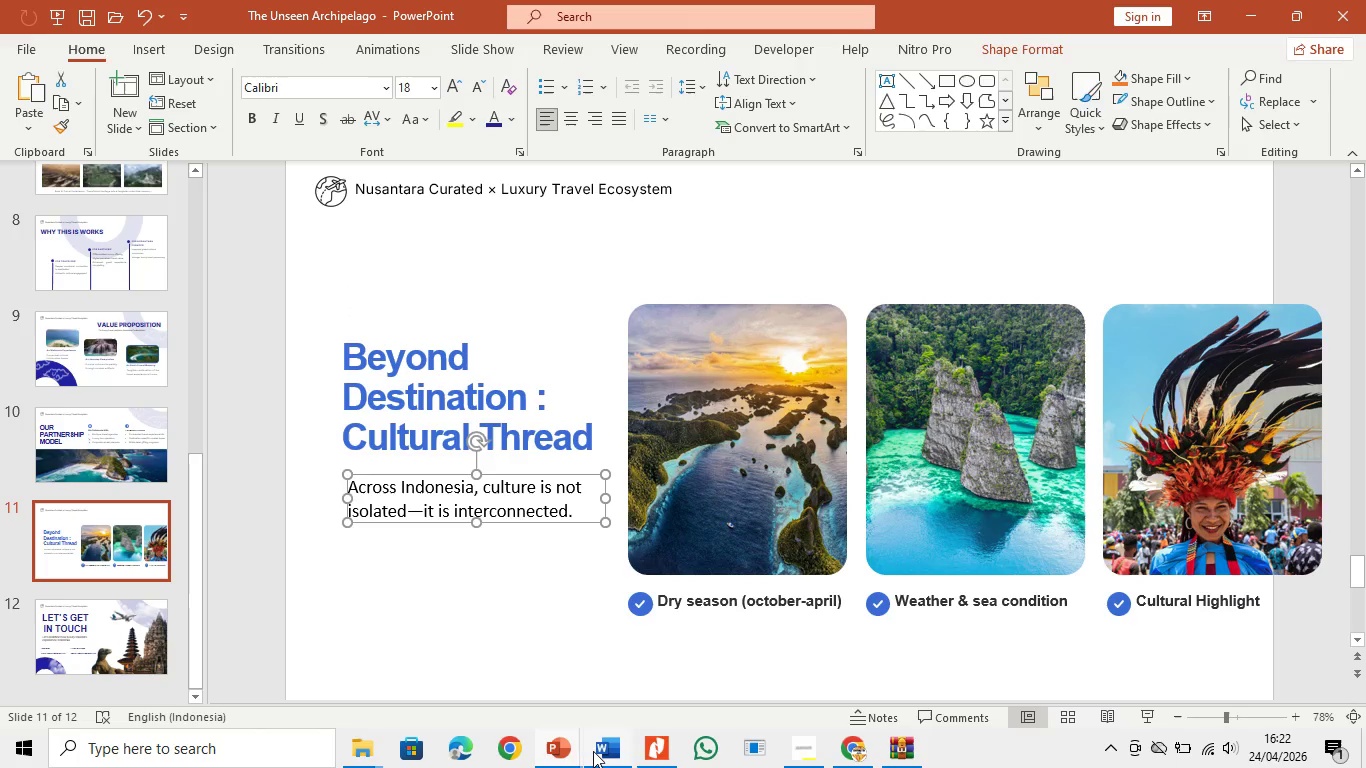 
left_click([590, 750])
 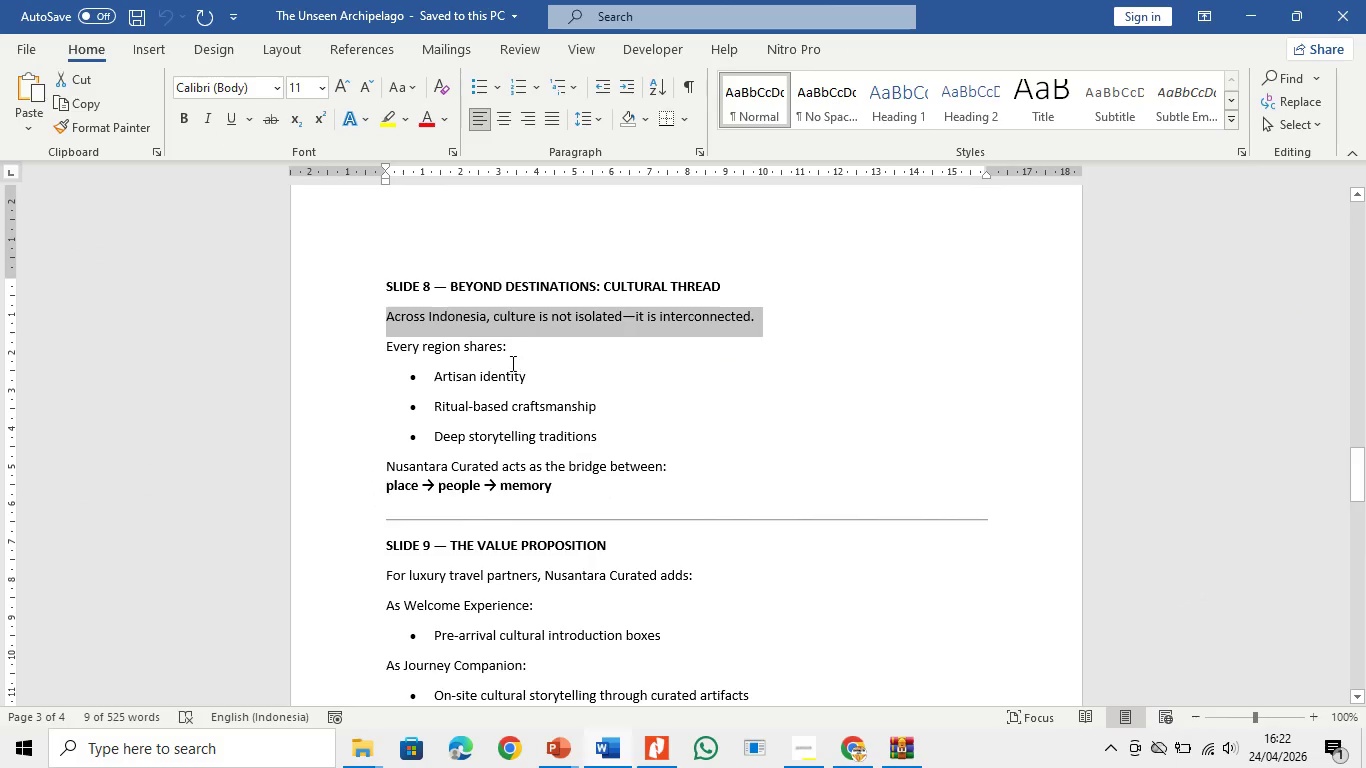 
left_click([502, 384])
 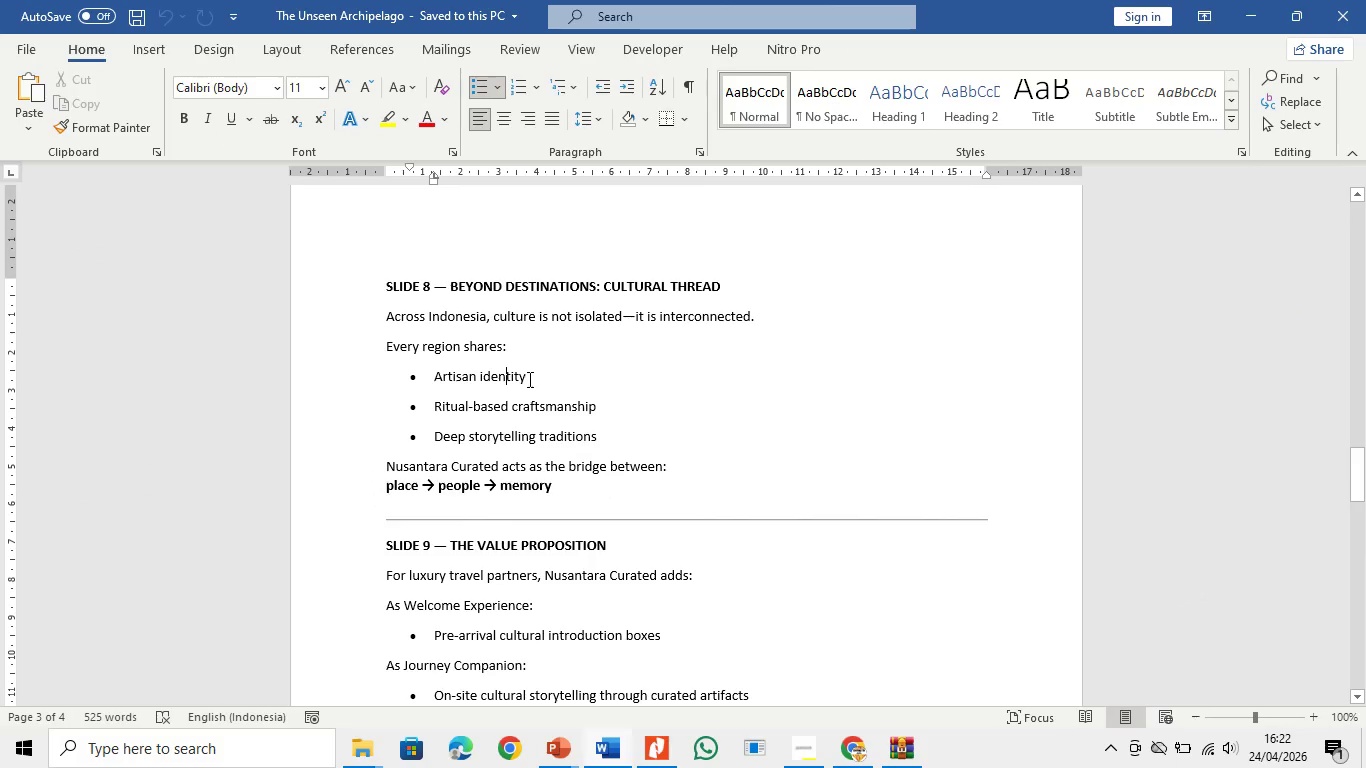 
left_click_drag(start_coordinate=[528, 379], to_coordinate=[435, 382])
 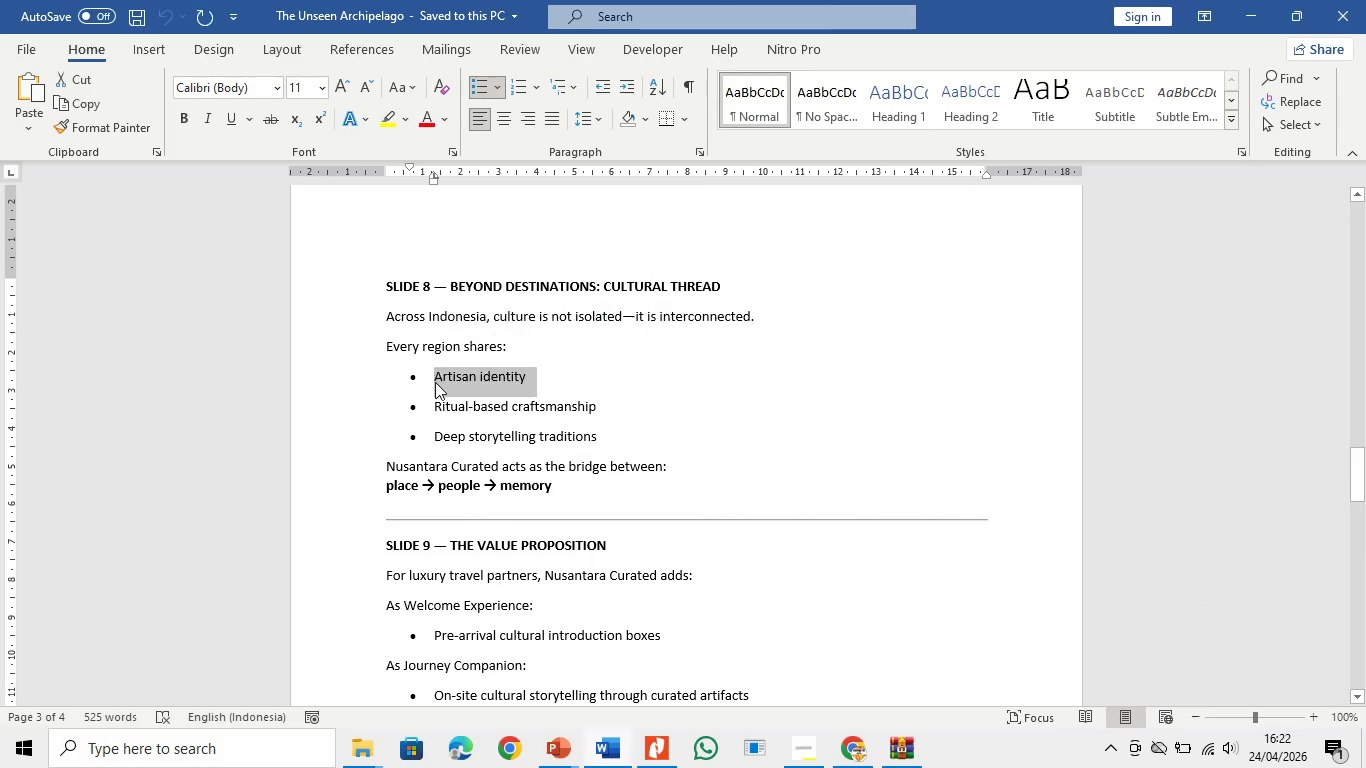 
key(Control+C)
 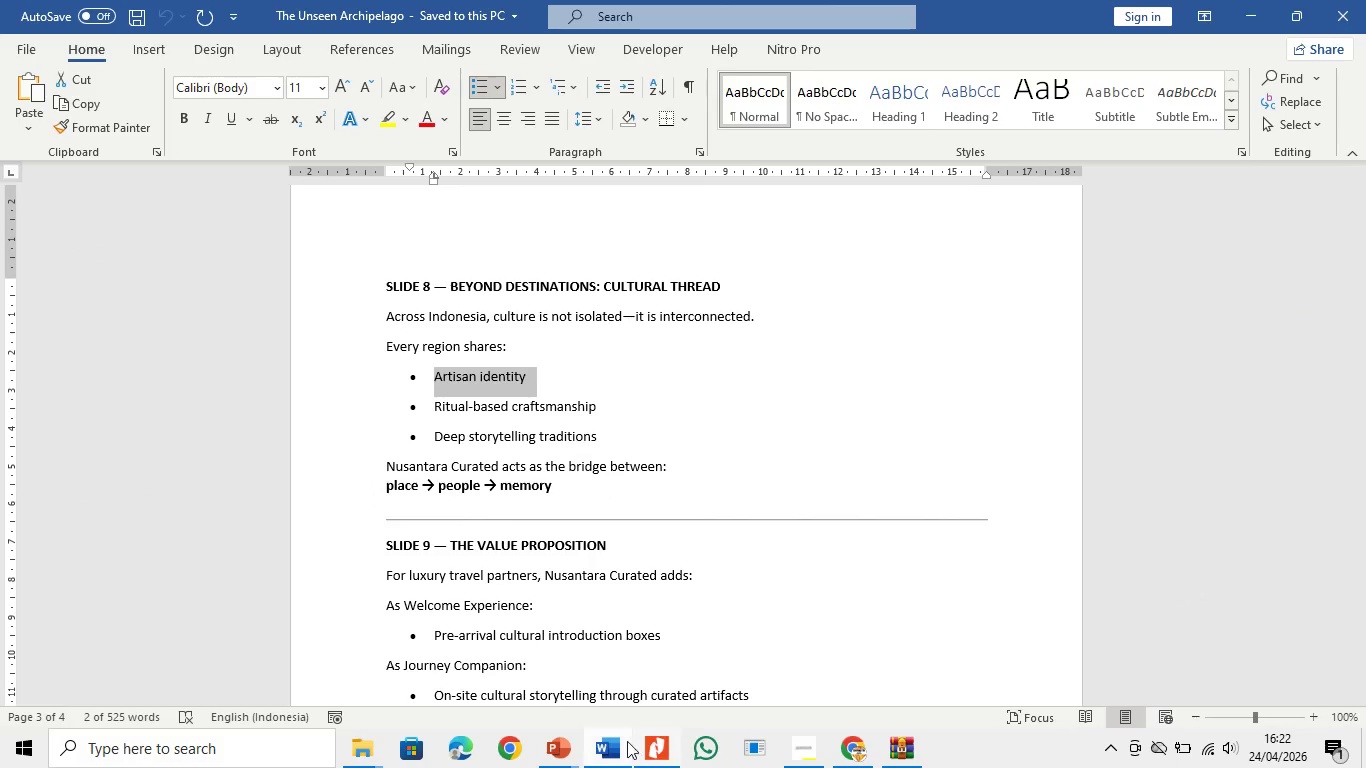 
left_click([623, 742])
 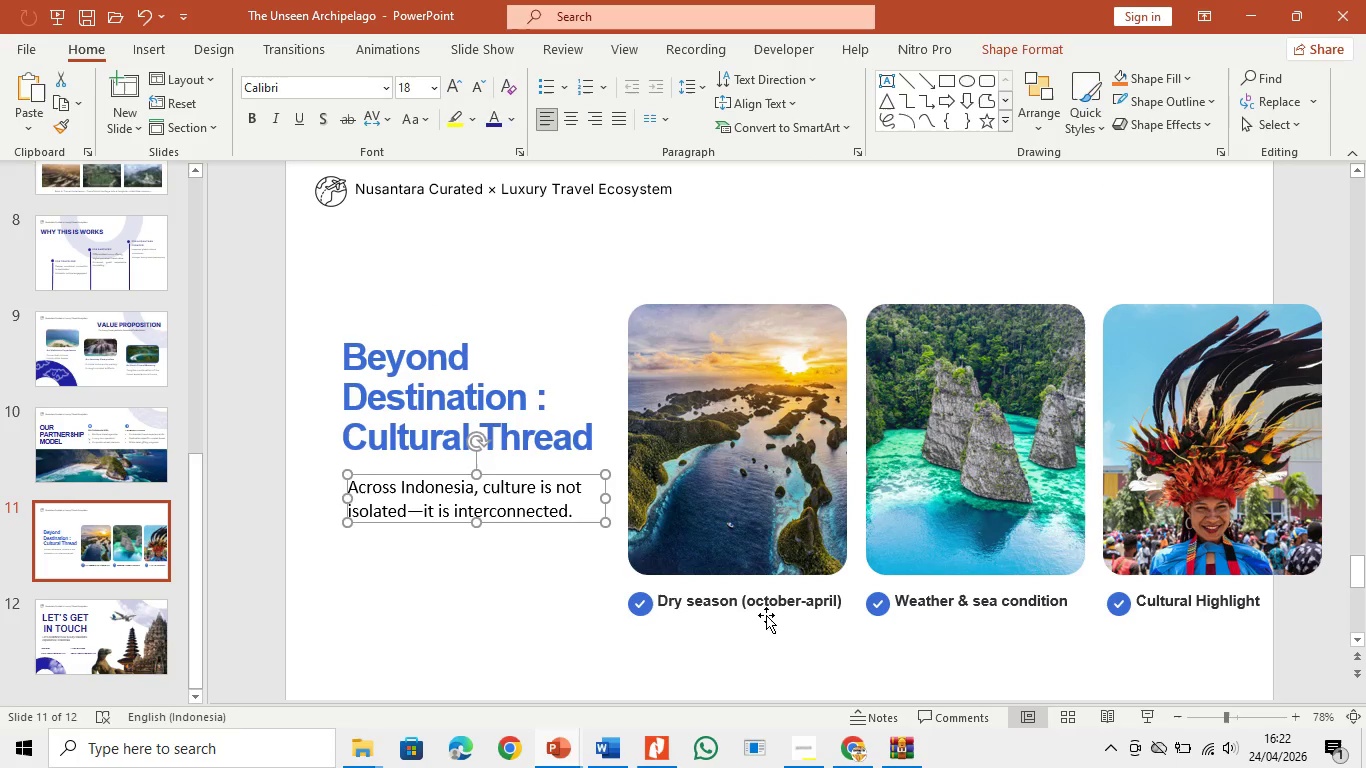 
left_click([766, 615])
 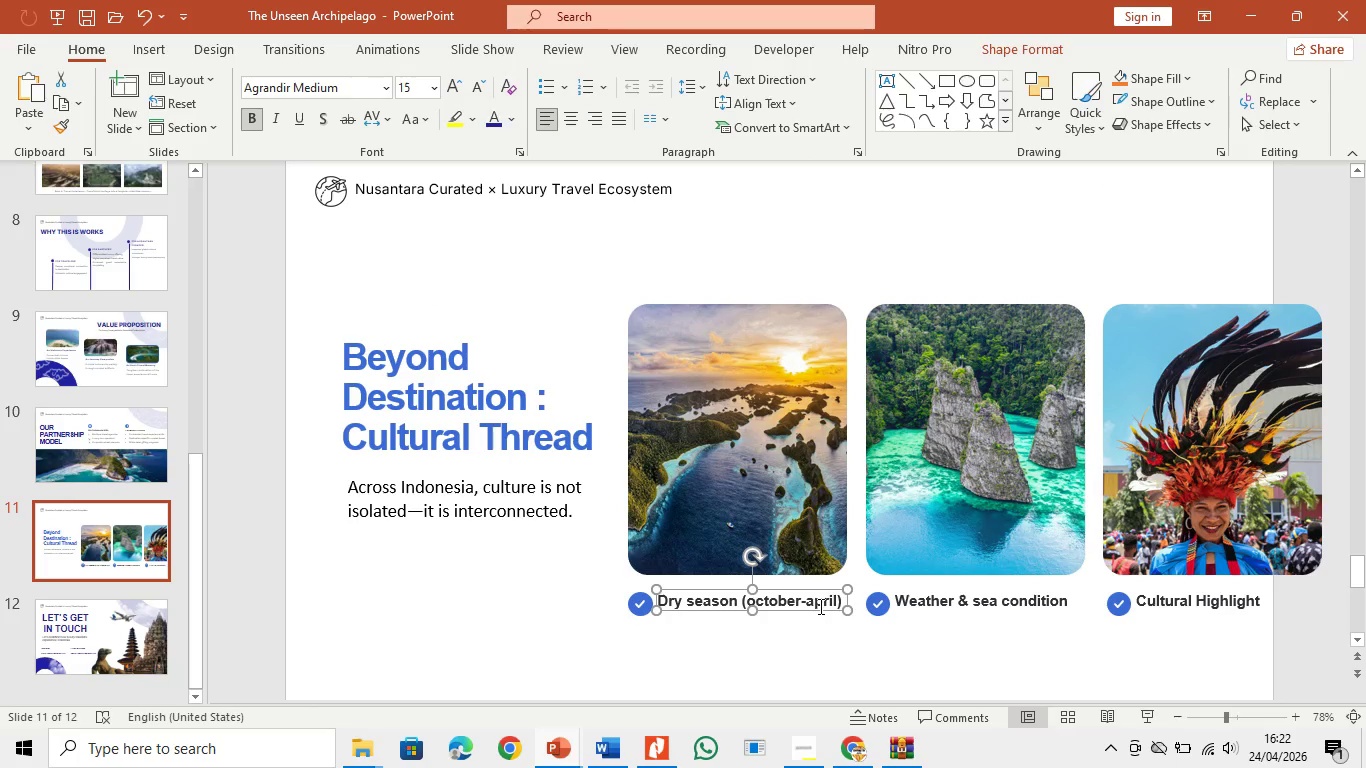 
key(Control+A)
 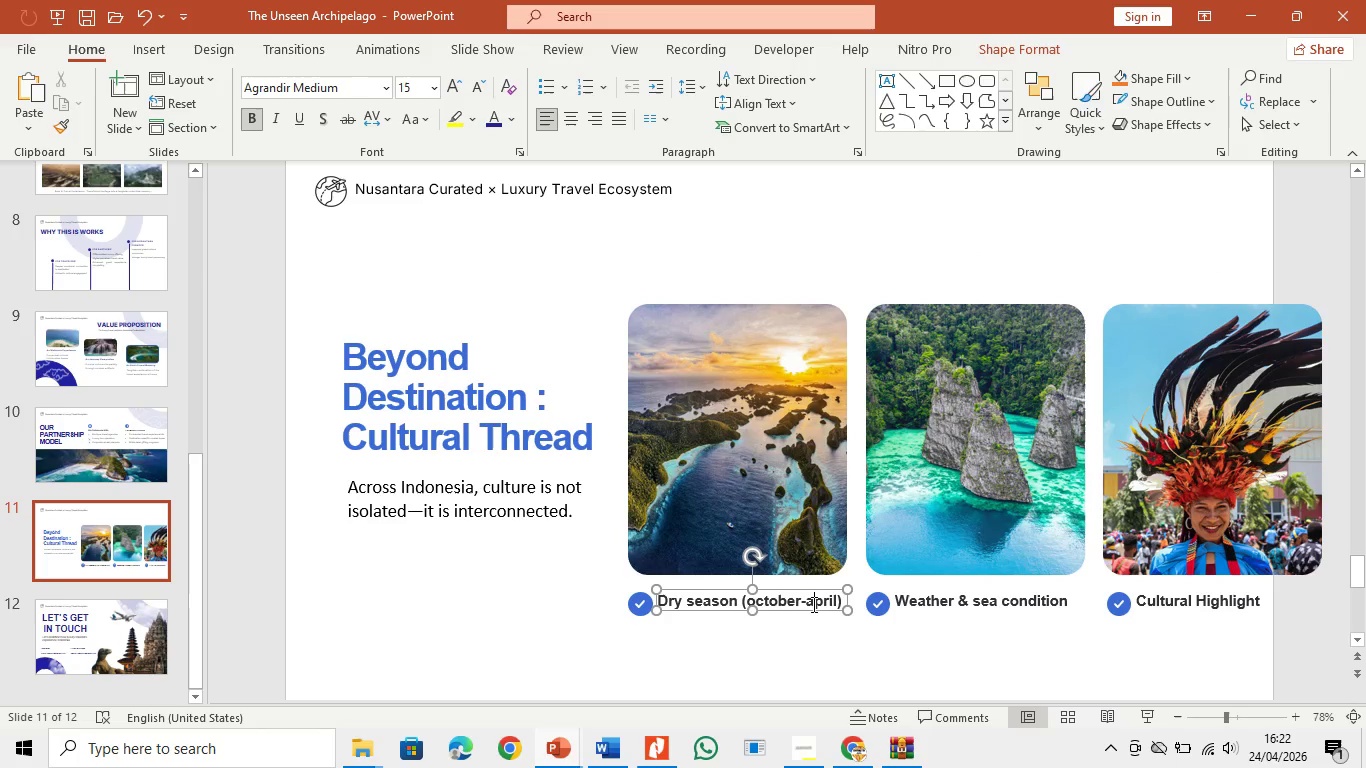 
key(Control+A)
 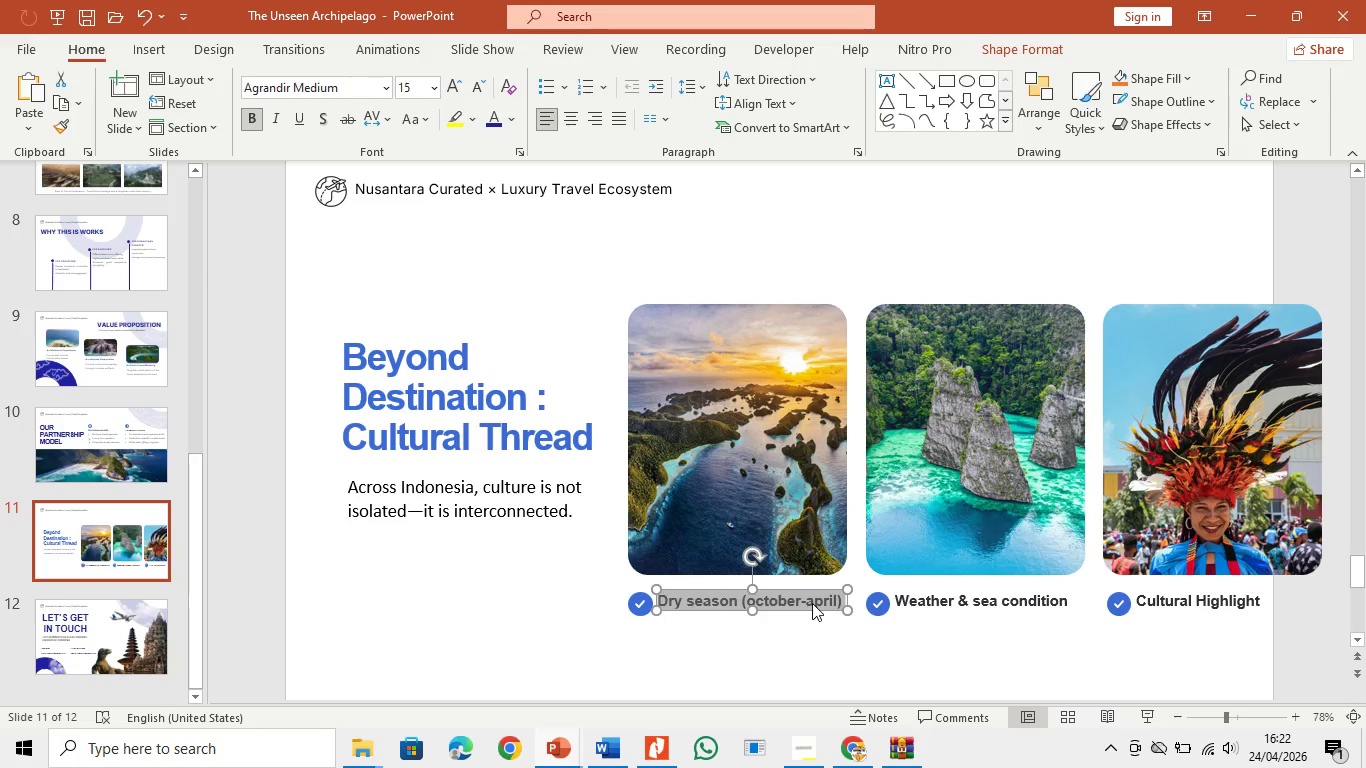 
key(Control+V)
 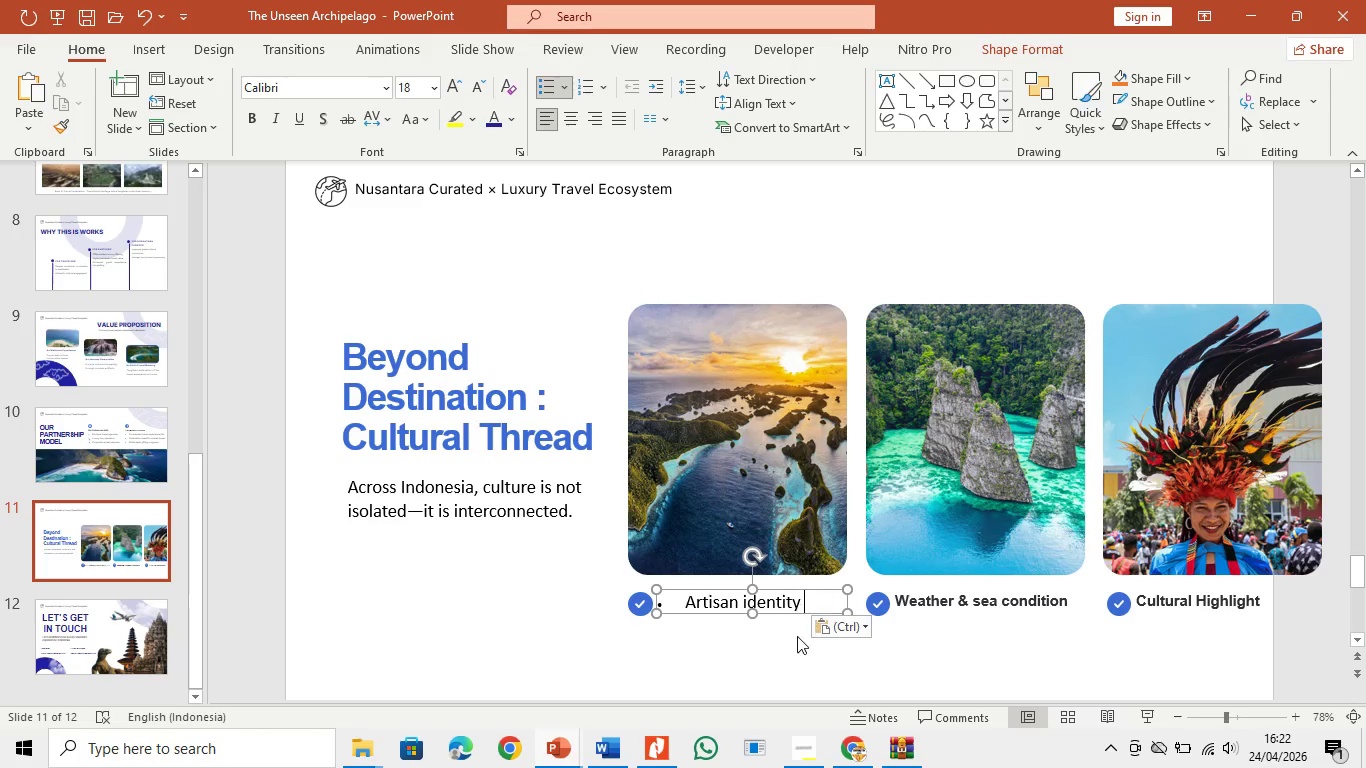 
key(Control+Z)
 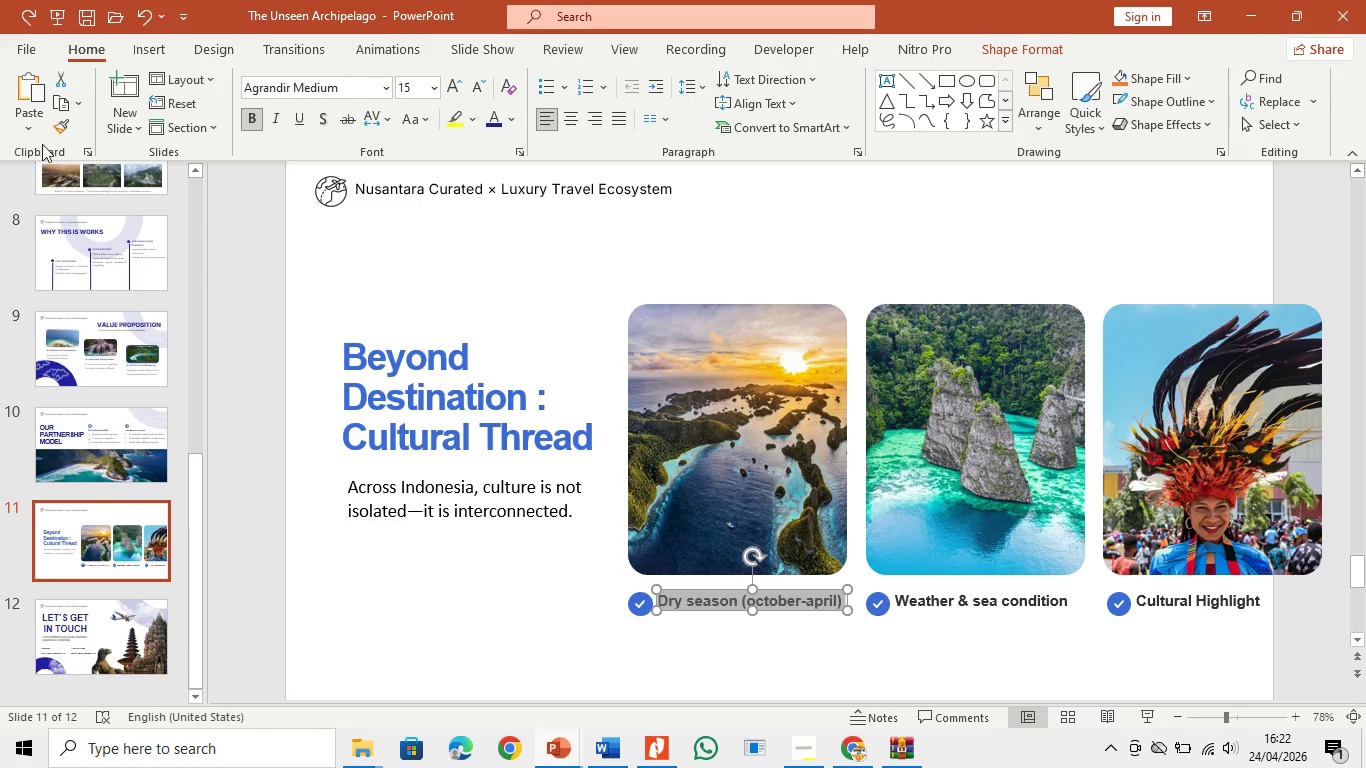 
left_click([31, 127])
 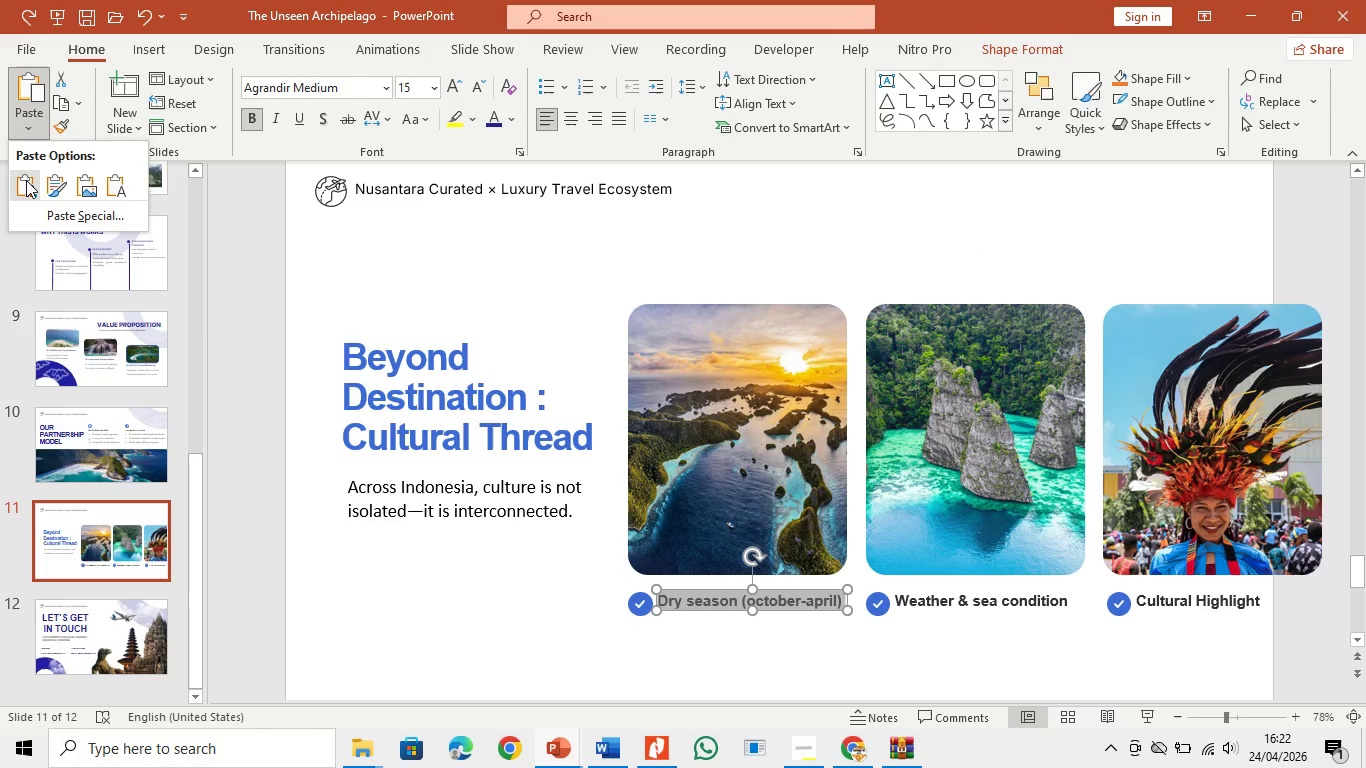 
left_click([22, 179])
 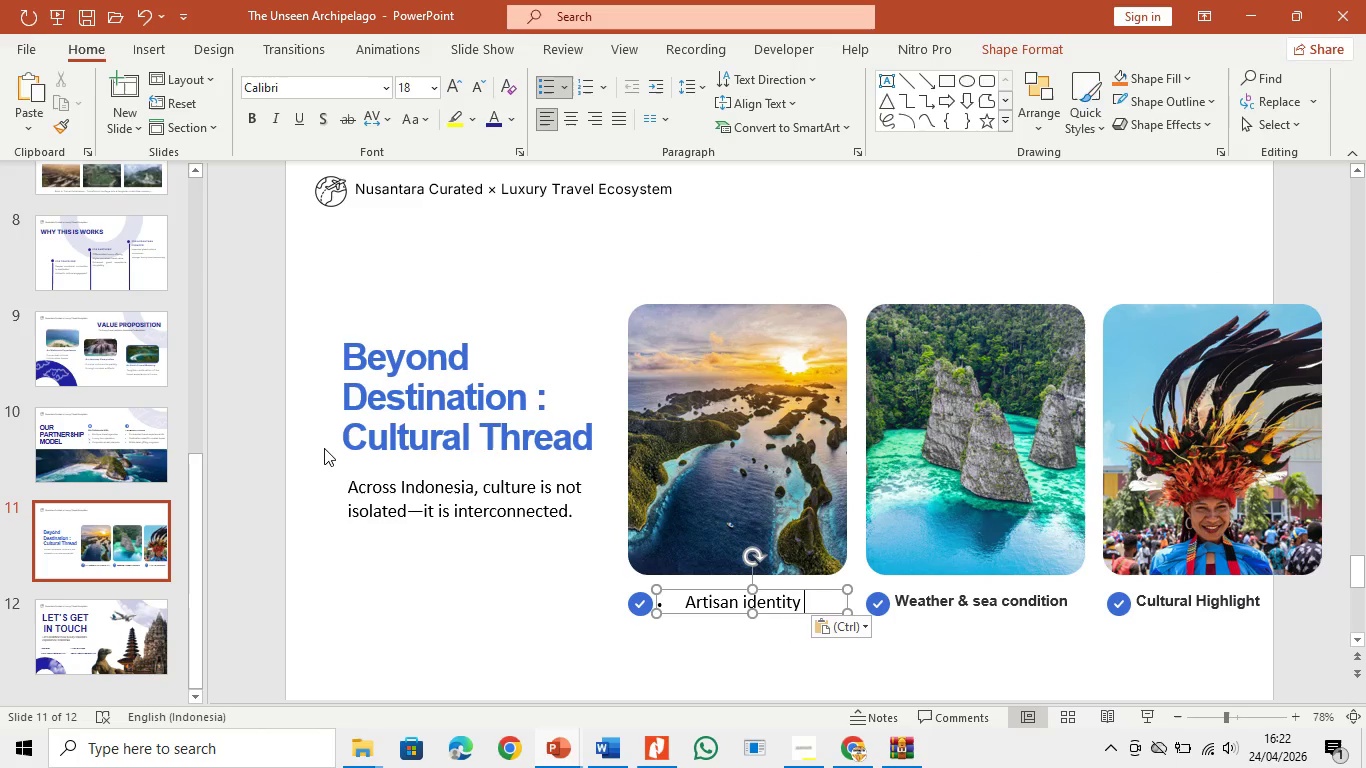 
key(Control+ControlLeft)
 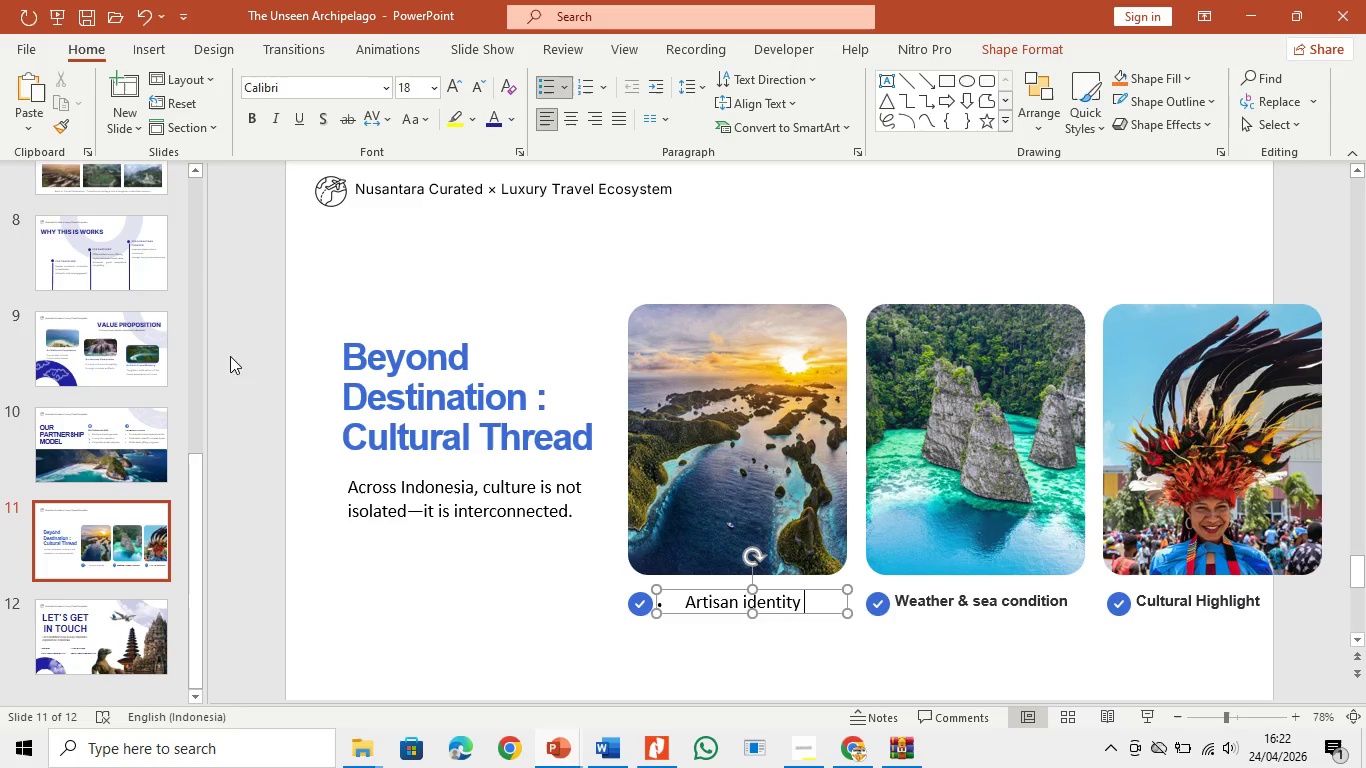 
key(Control+Z)
 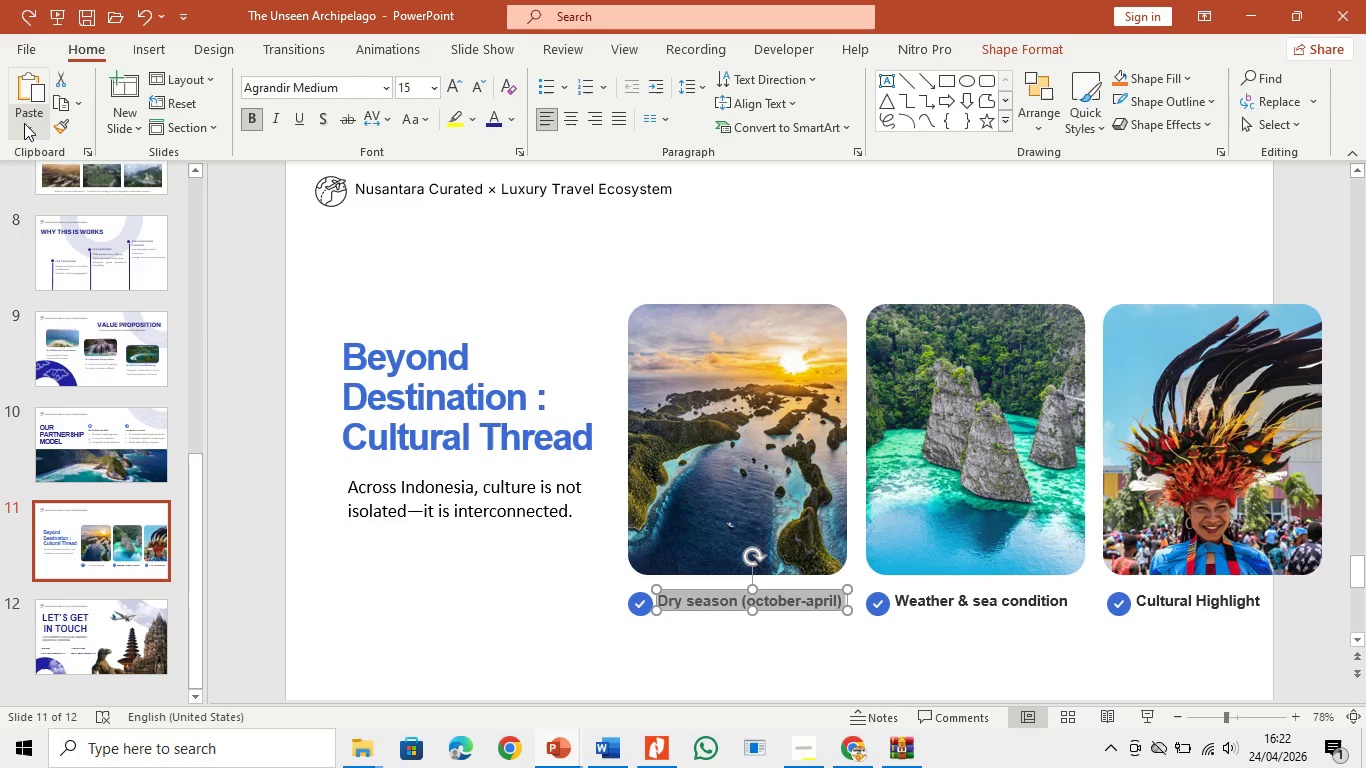 
left_click([24, 123])
 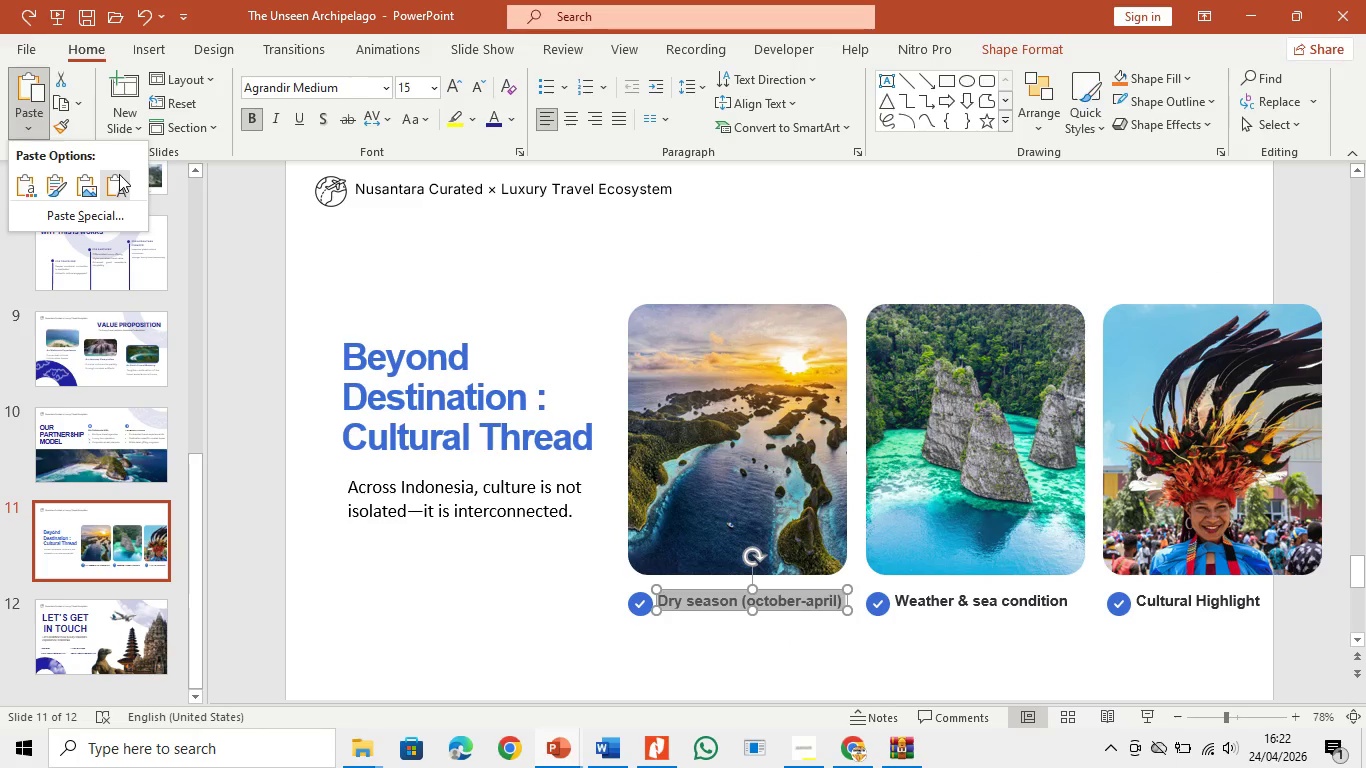 
left_click([119, 177])
 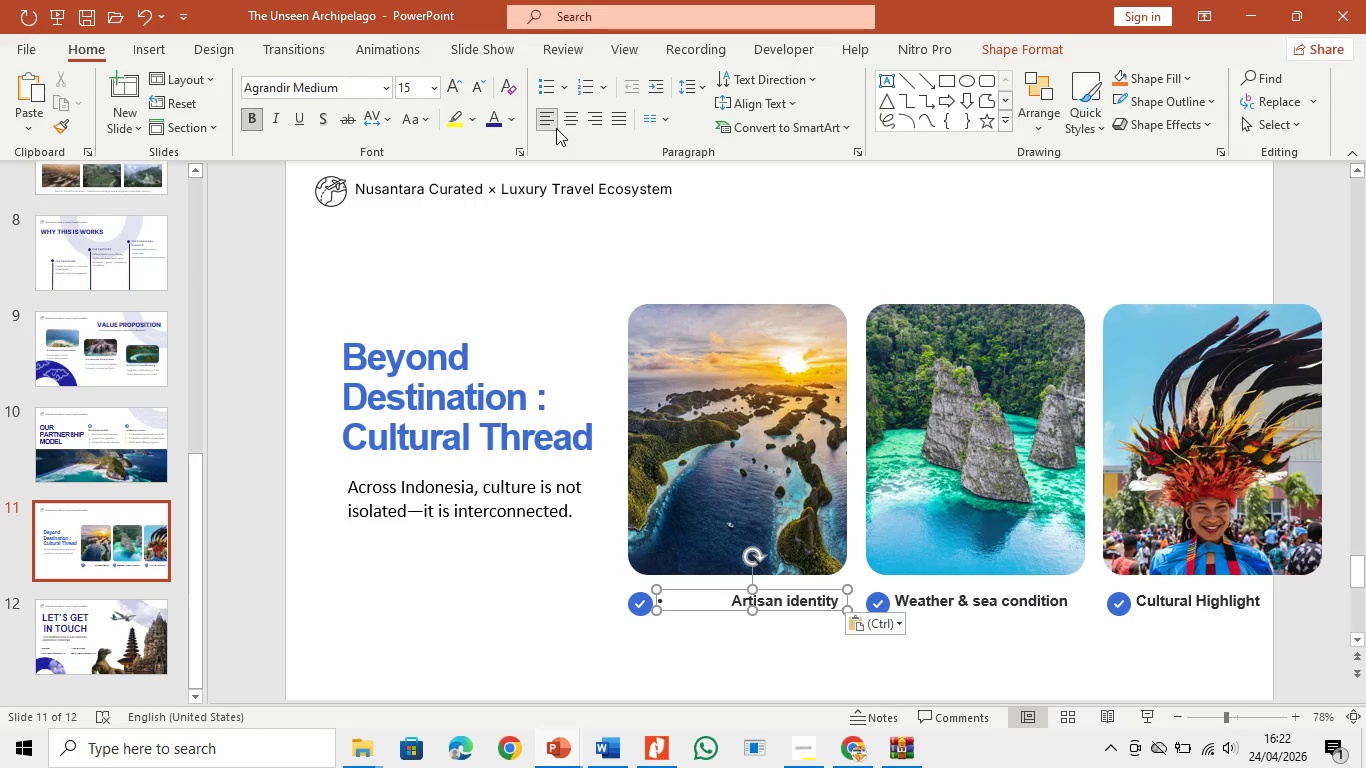 
left_click([710, 596])
 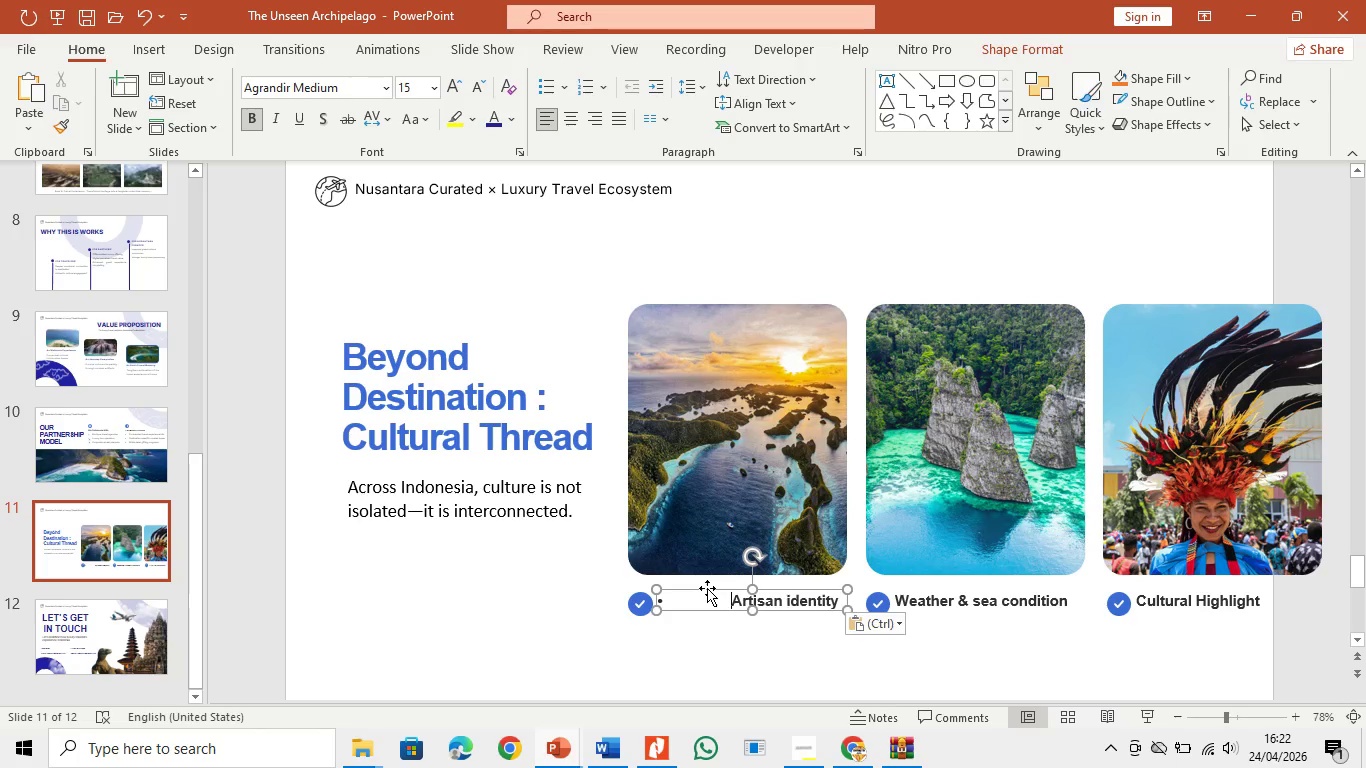 
key(Backspace)
 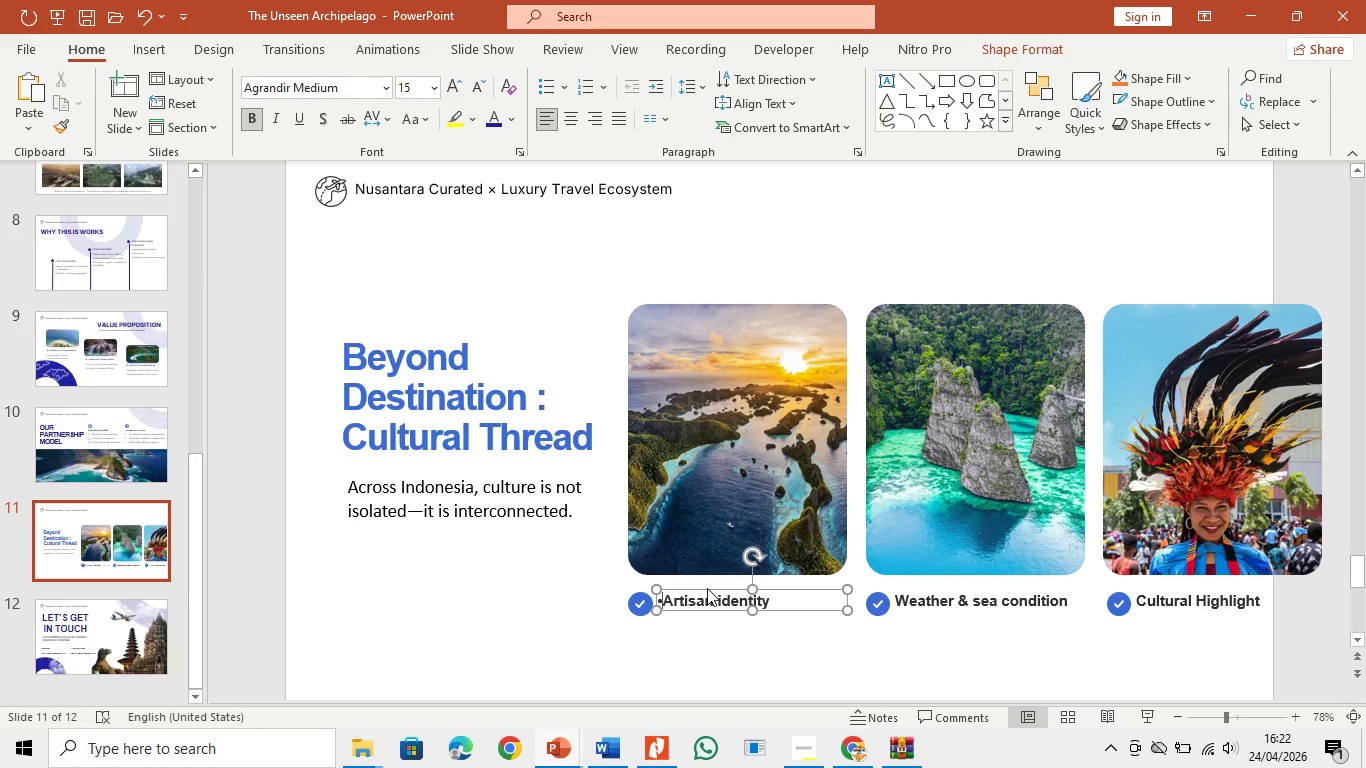 
key(Backspace)
 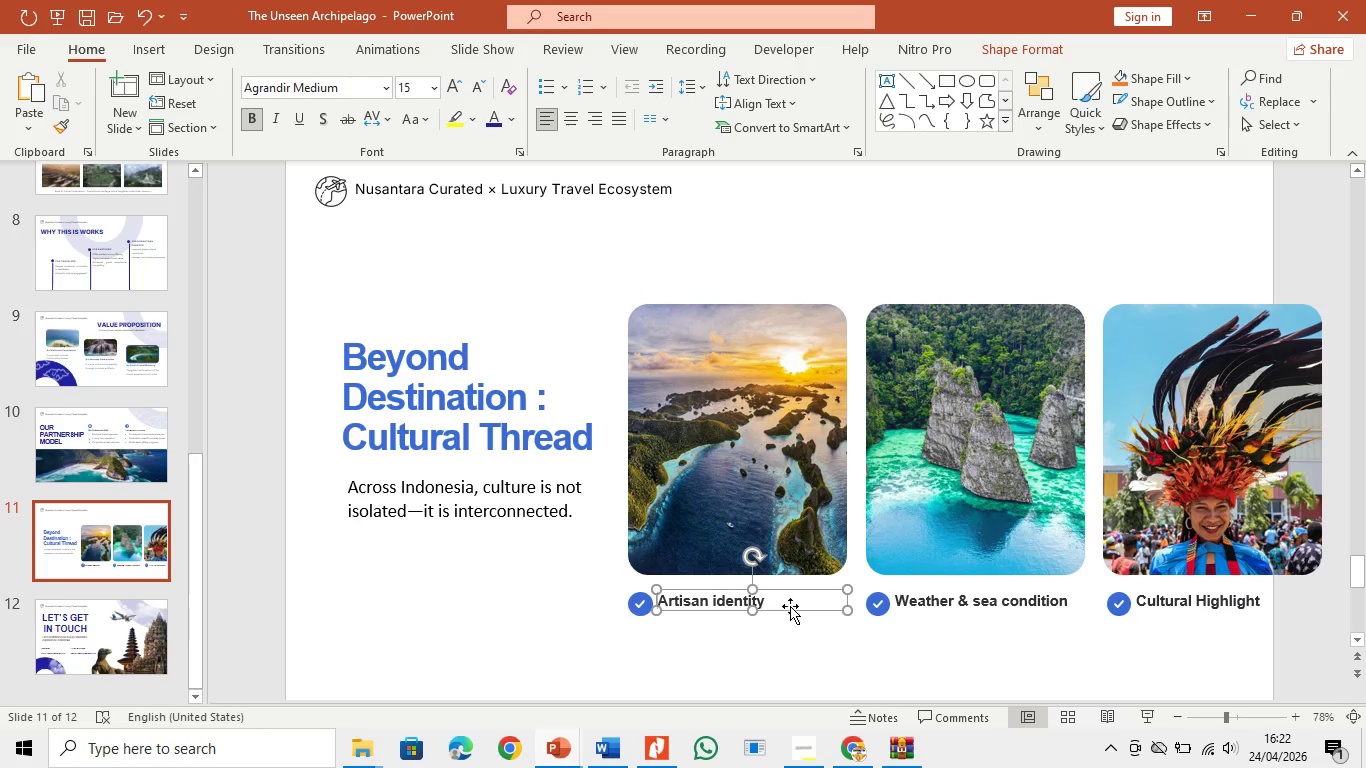 
left_click_drag(start_coordinate=[790, 609], to_coordinate=[790, 615])
 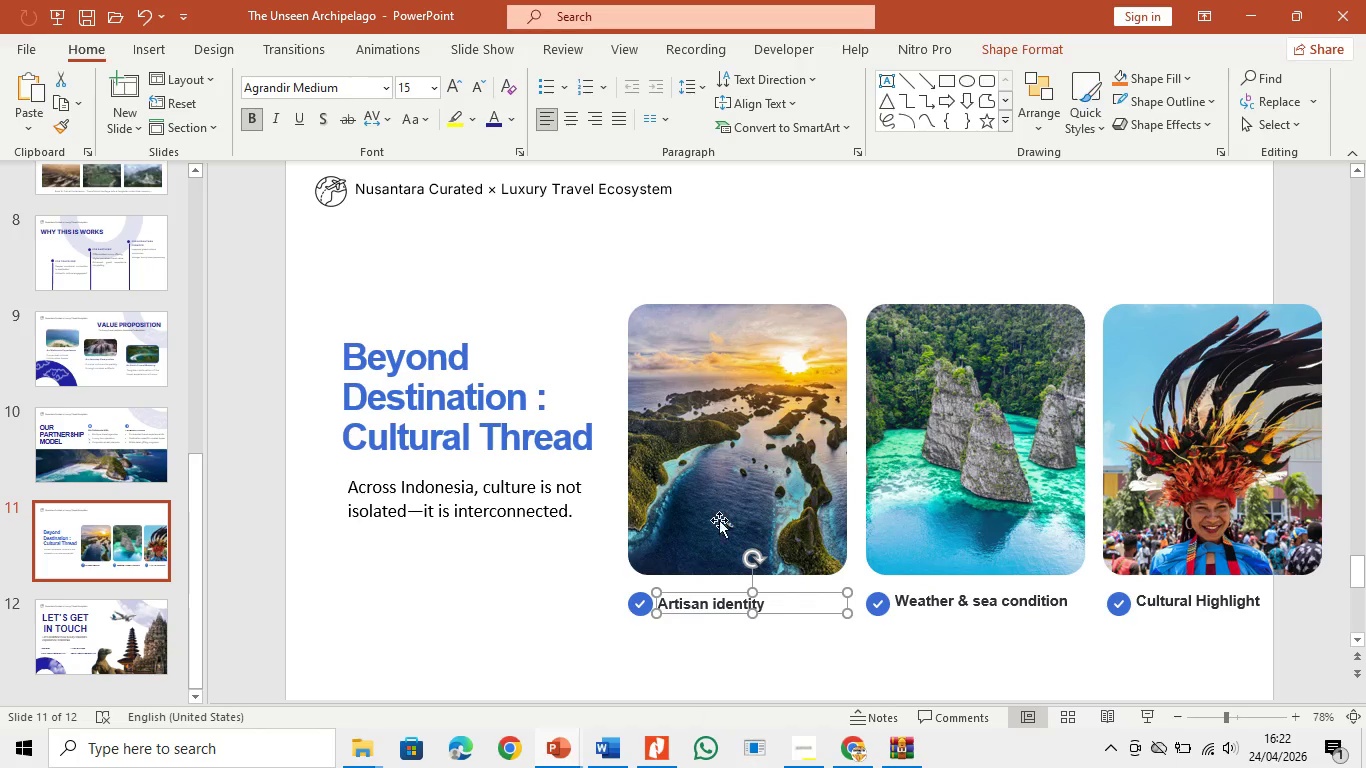 
left_click([731, 449])
 